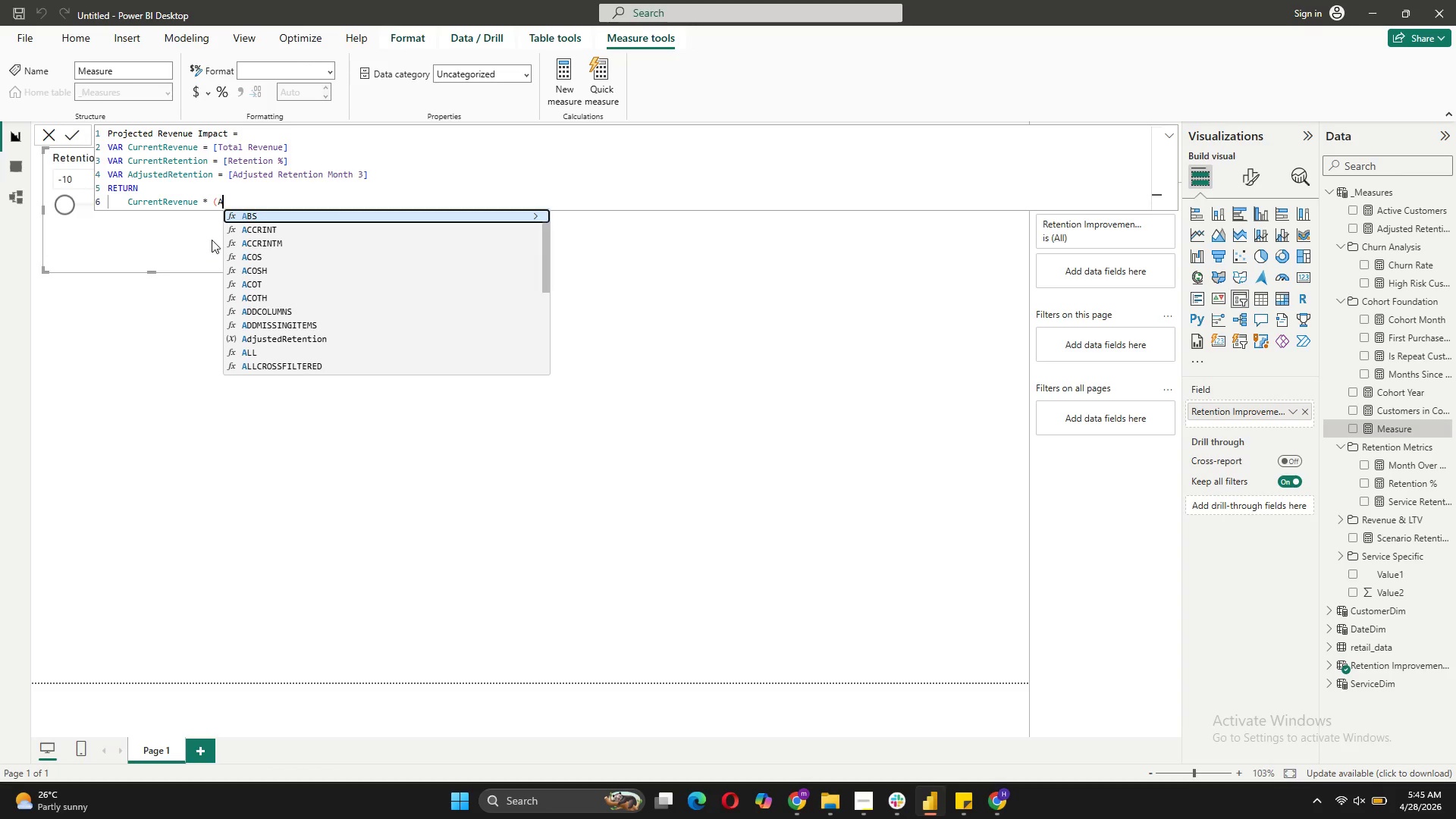 
key(CapsLock)
 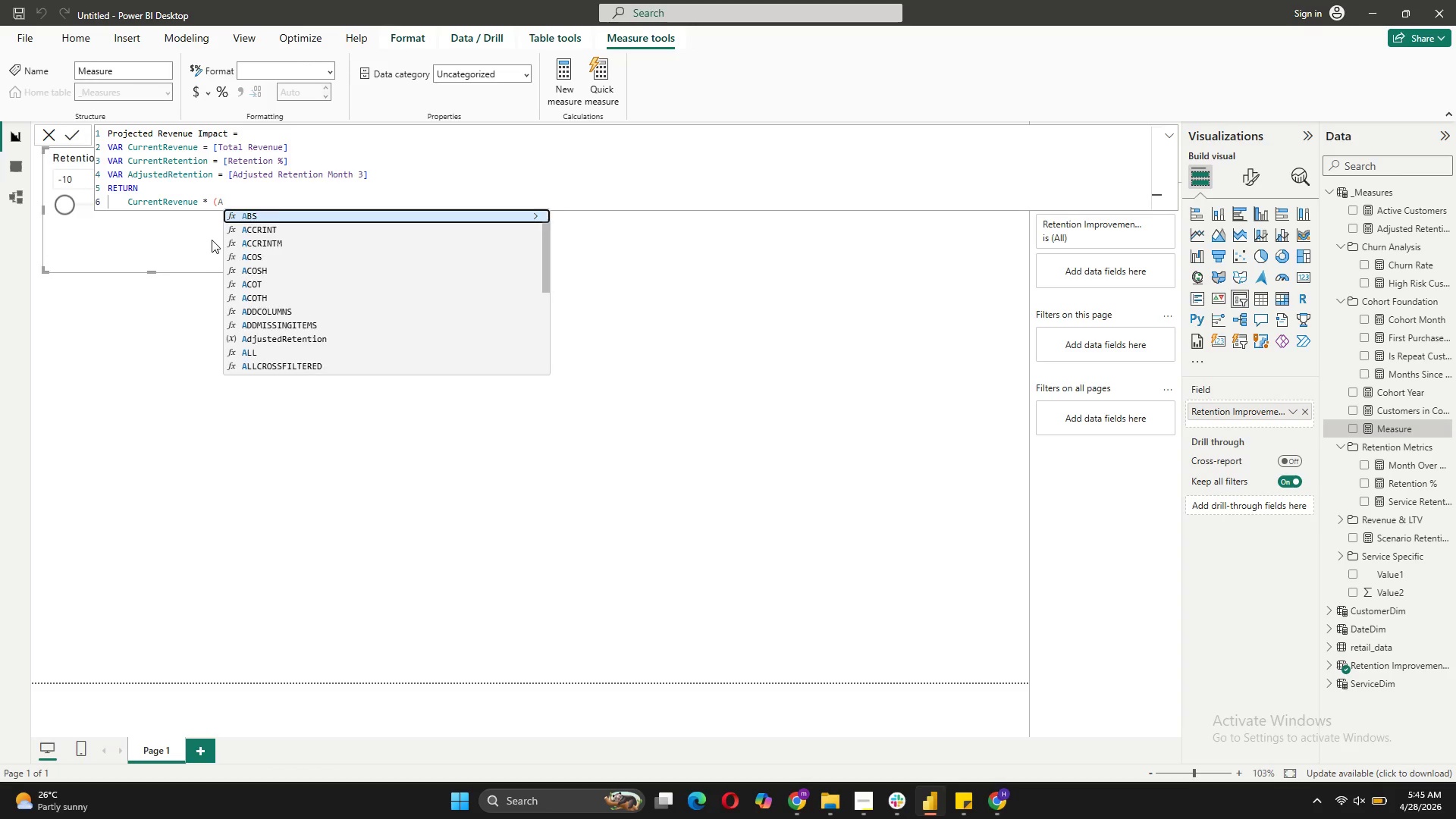 
key(D)
 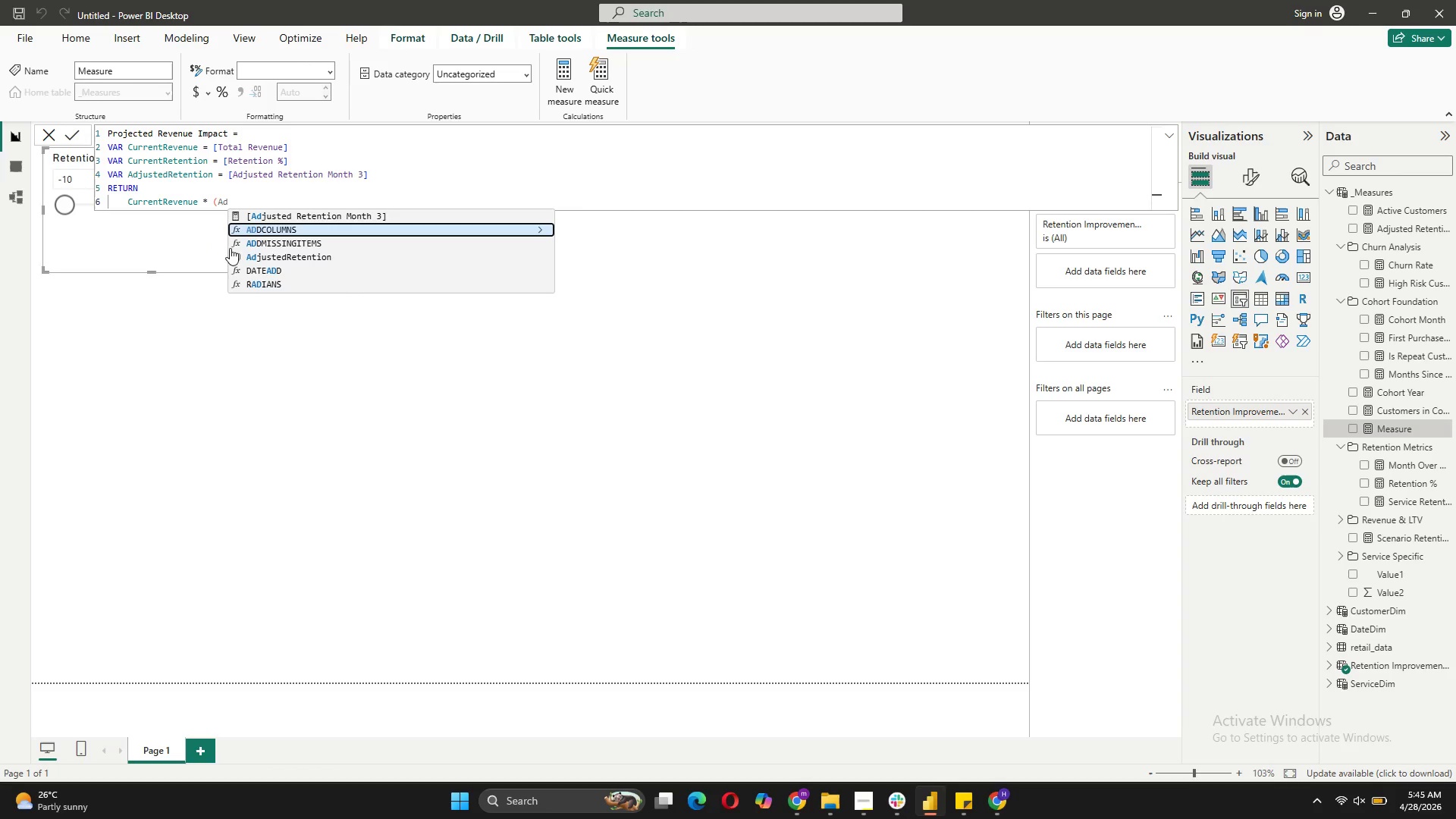 
left_click([258, 259])
 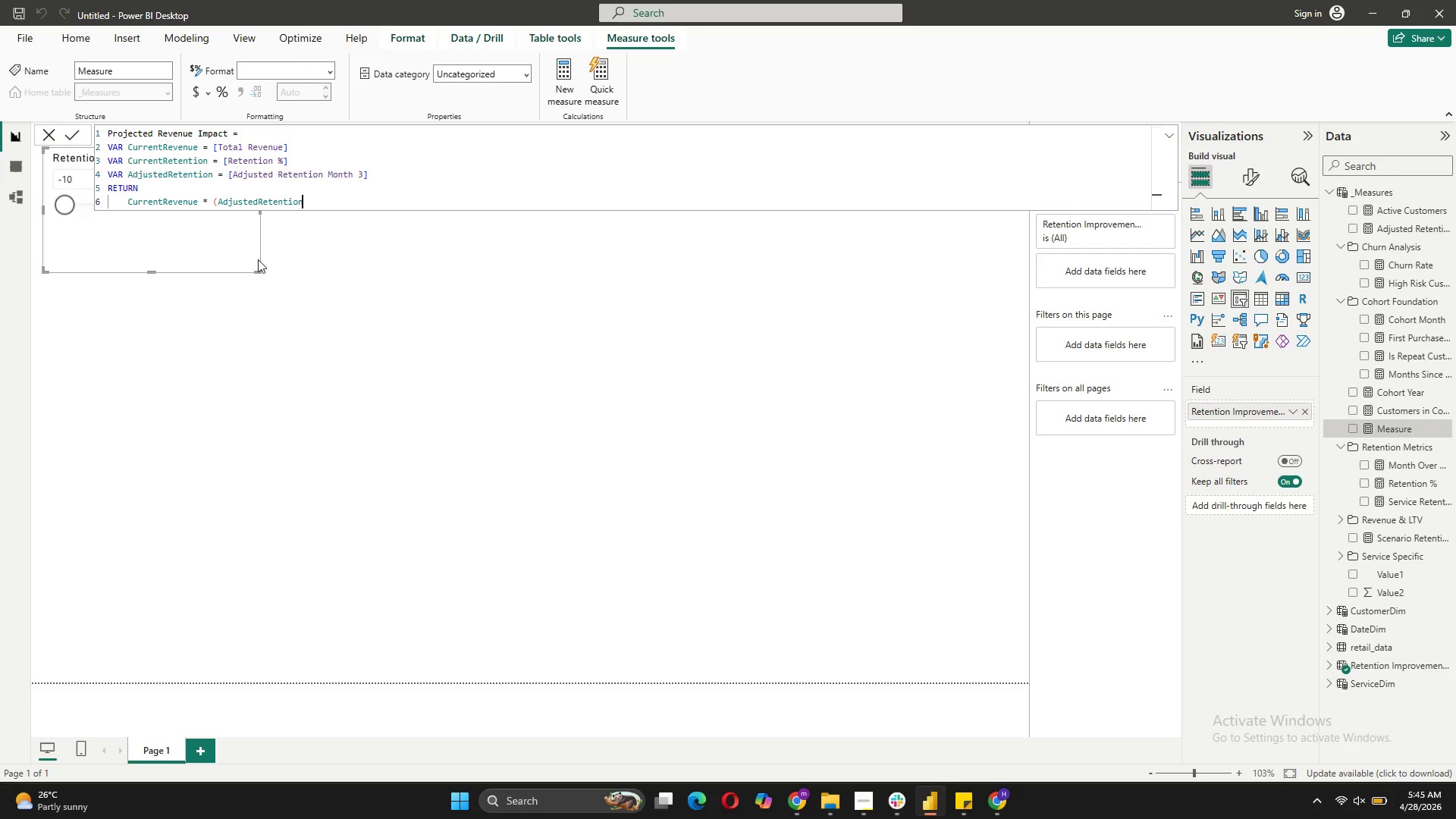 
type( -Curr)
 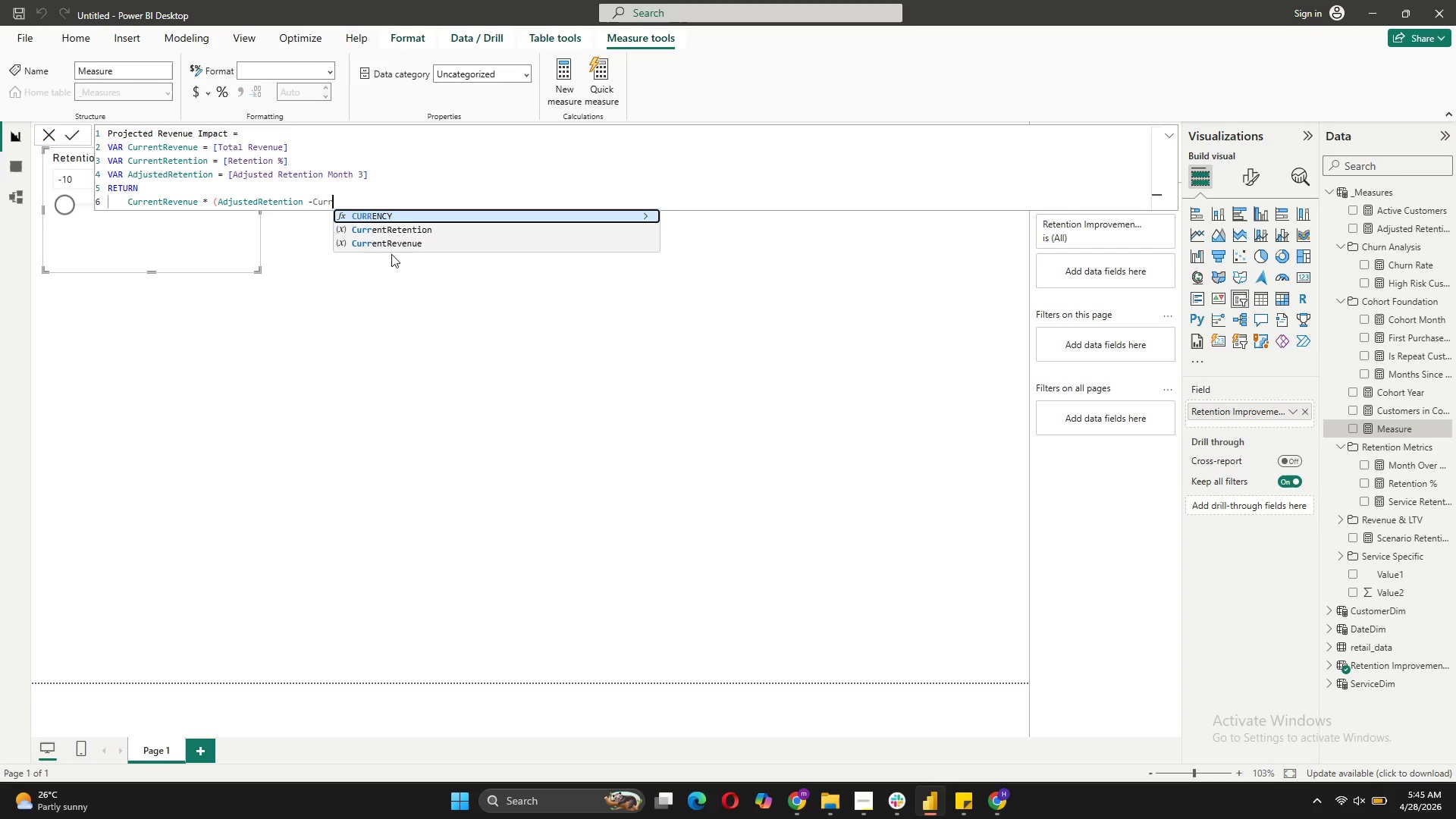 
left_click([414, 234])
 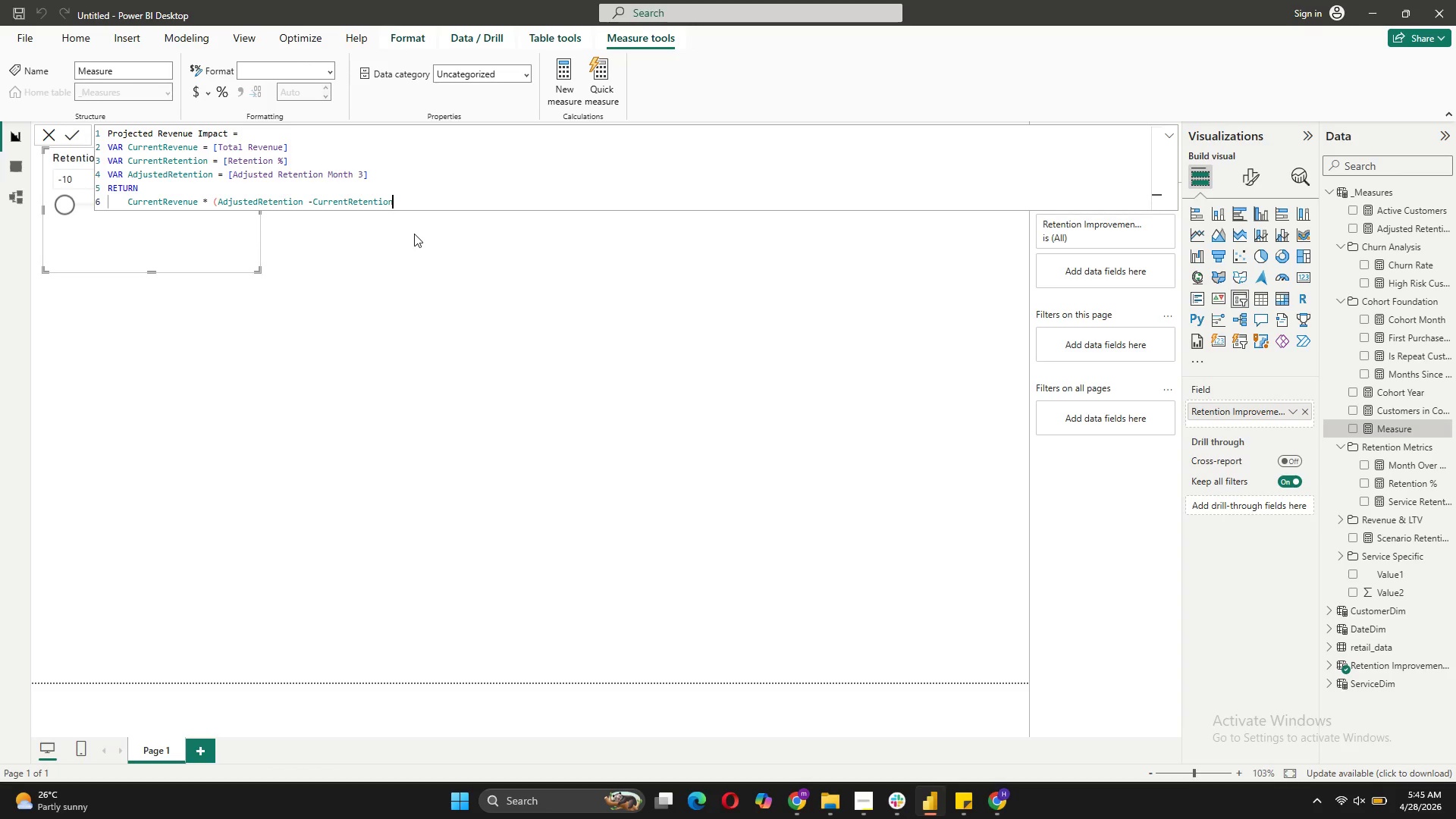 
type() /100)
 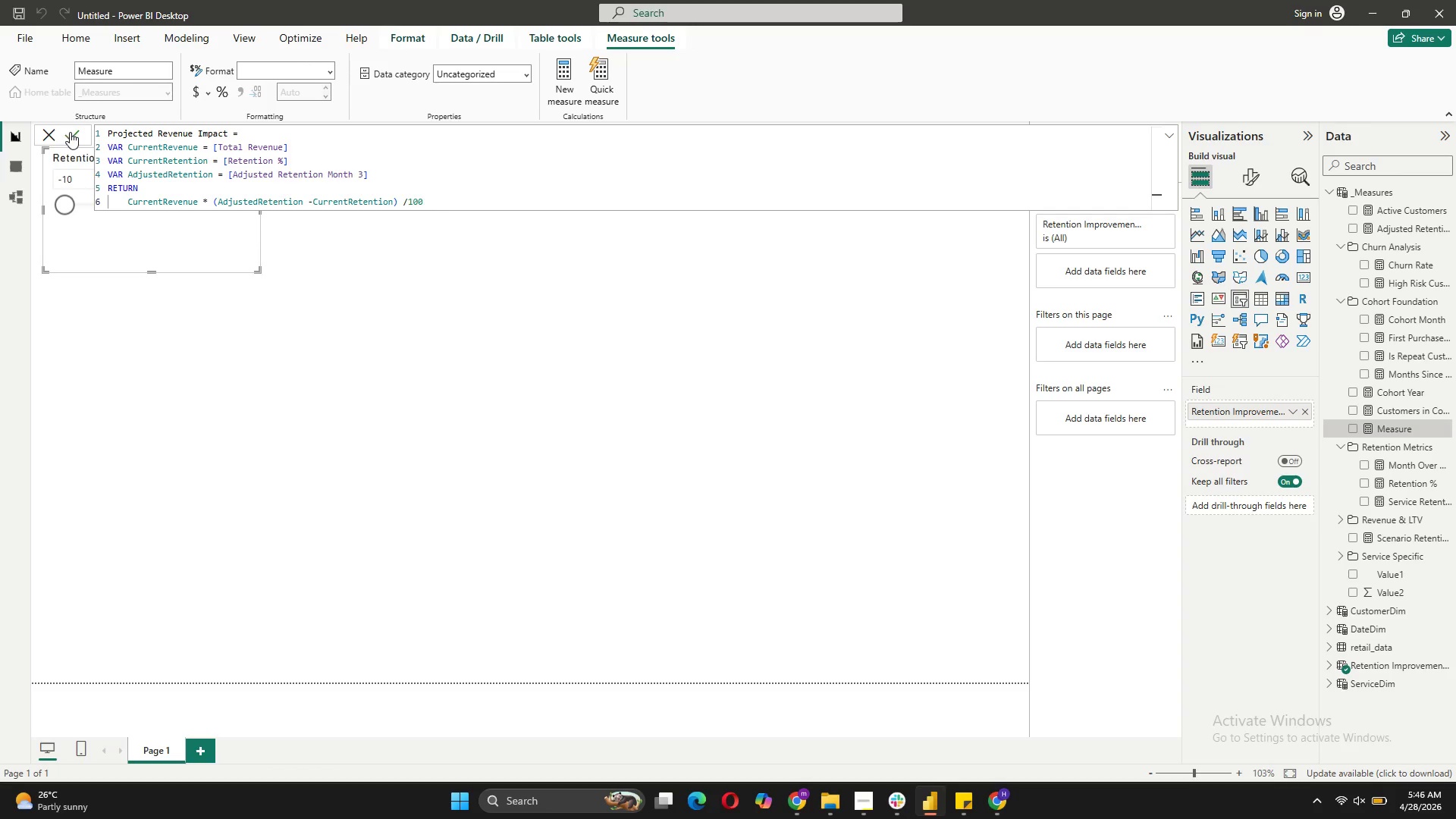 
key(Unknown)
 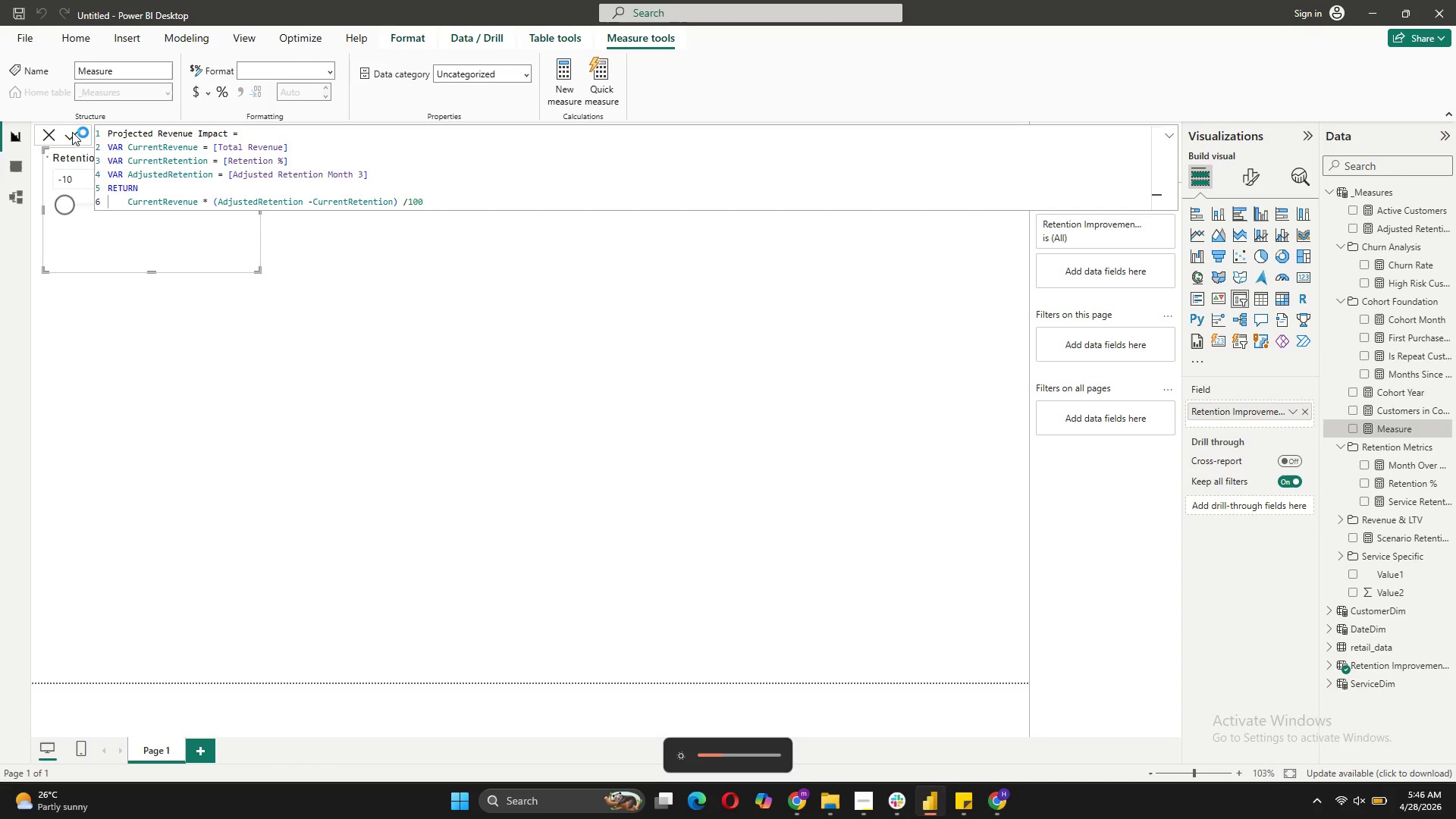 
key(Unknown)
 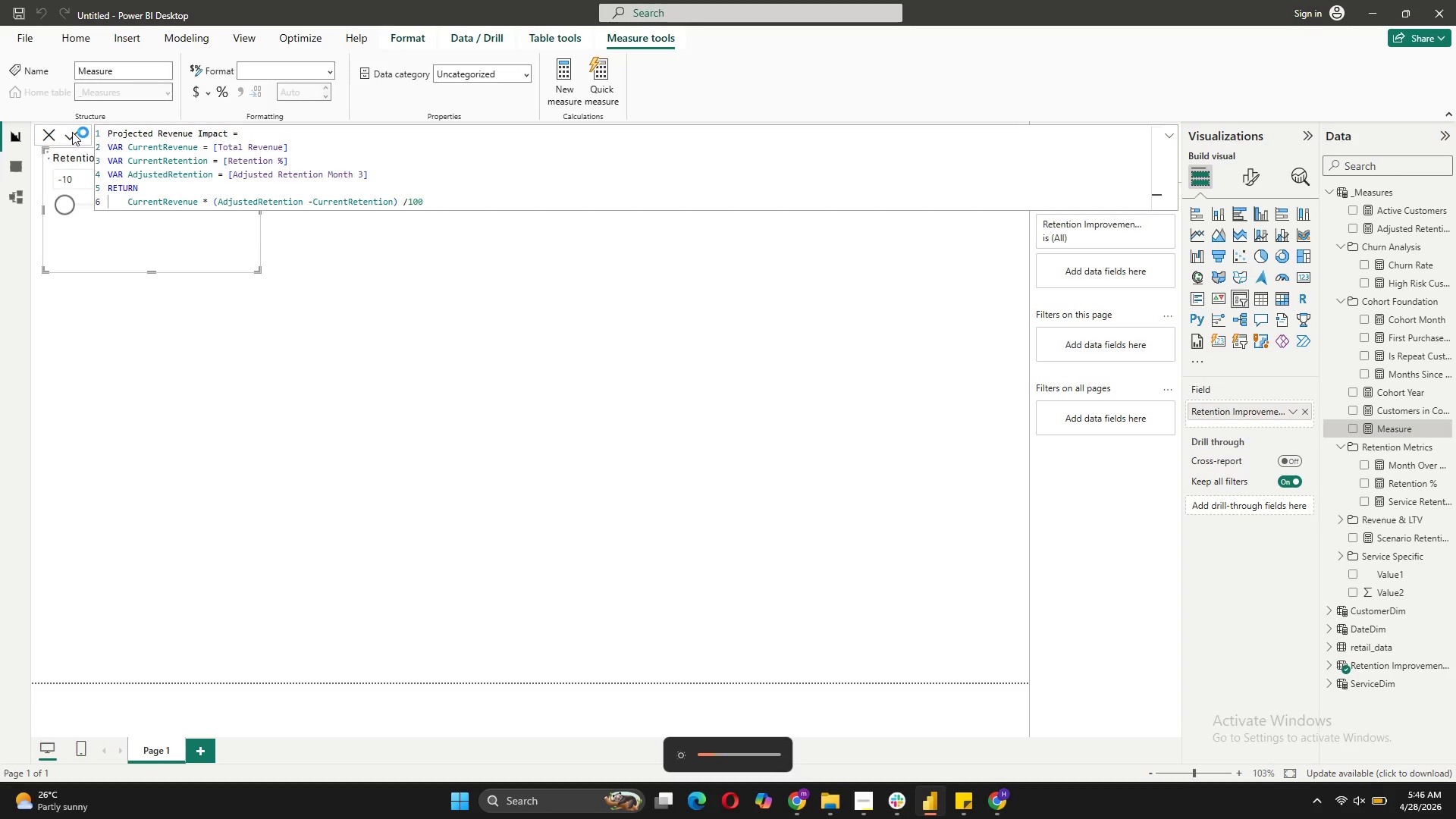 
key(Unknown)
 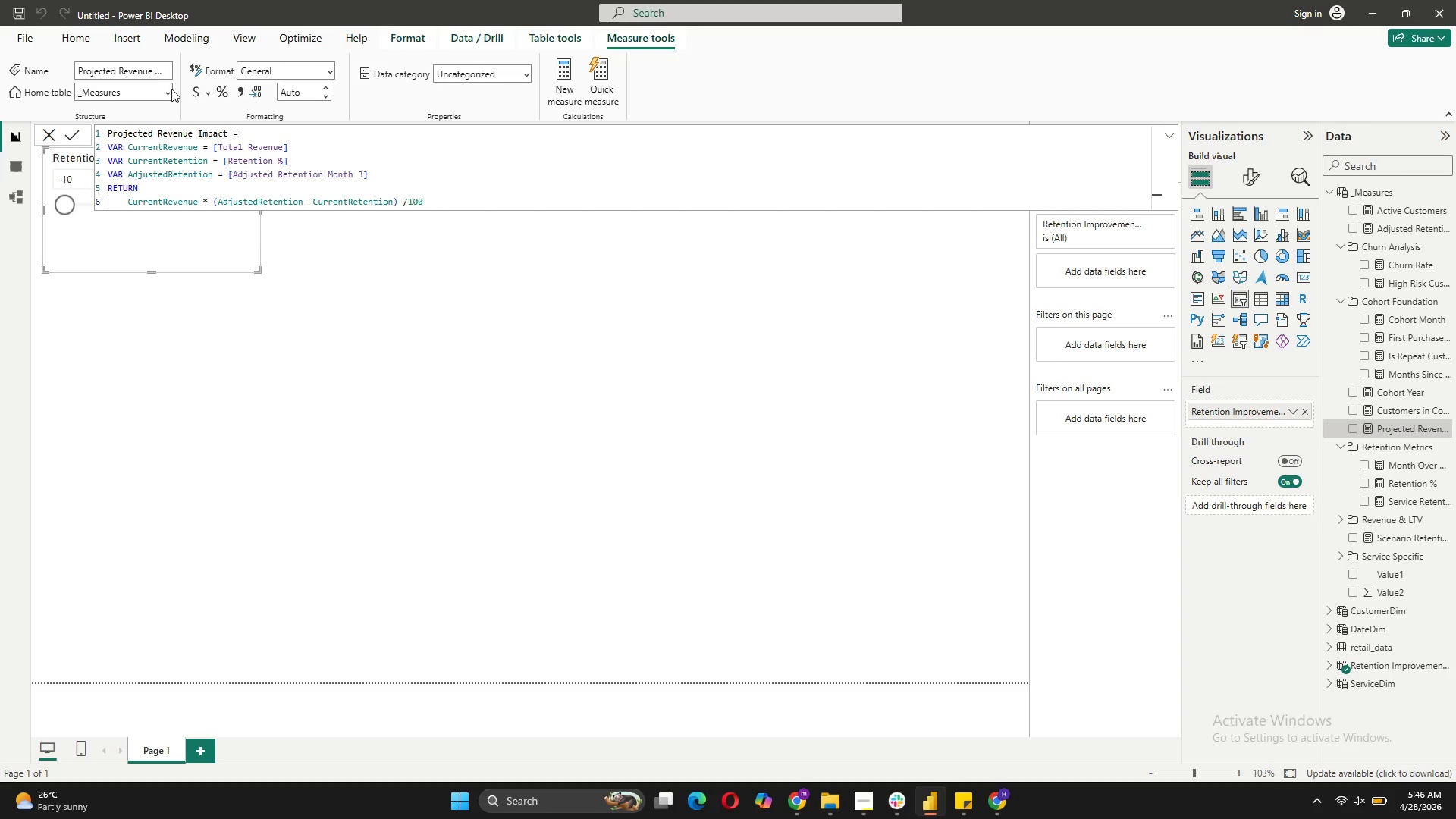 
wait(6.45)
 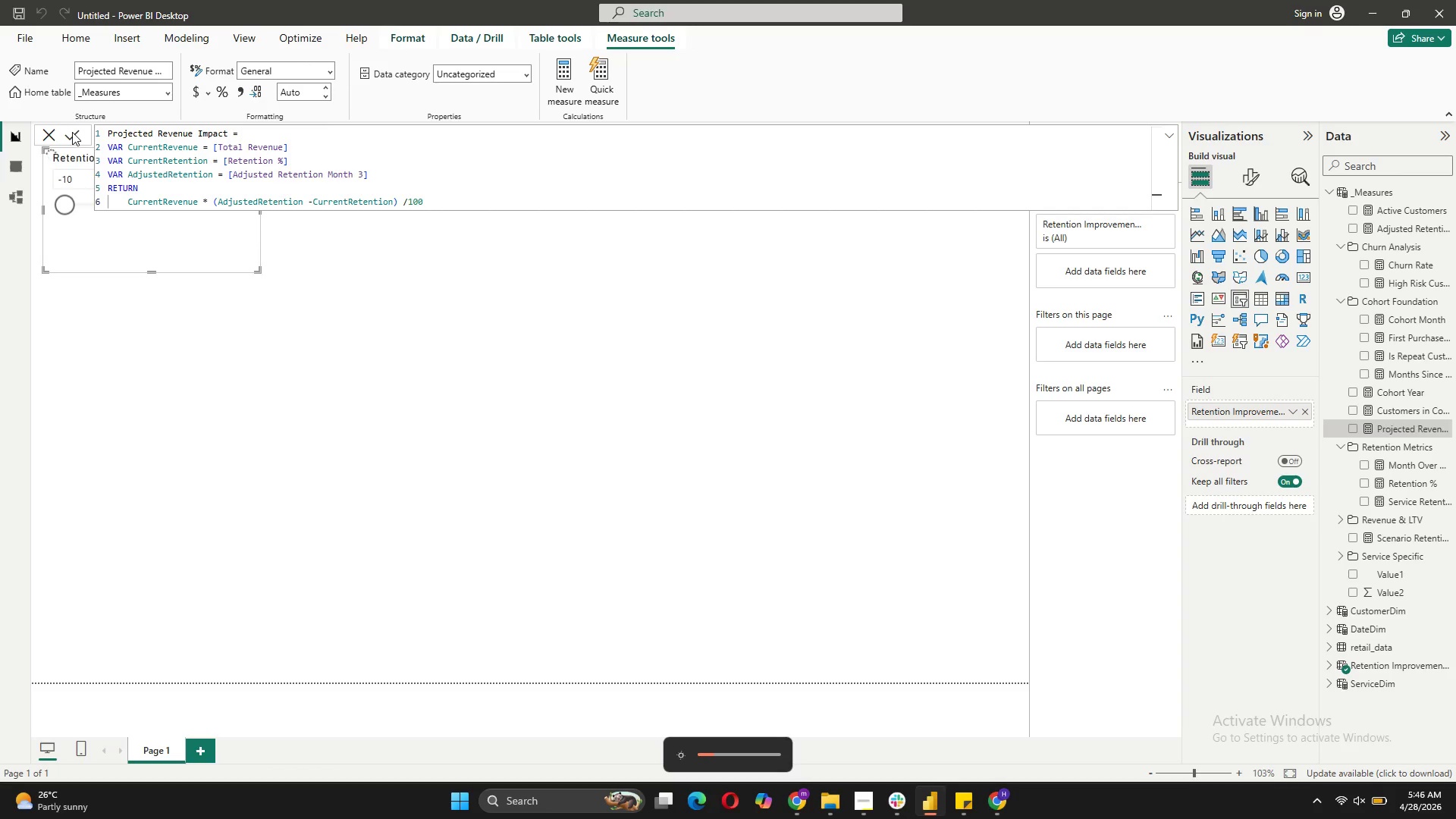 
left_click([565, 89])
 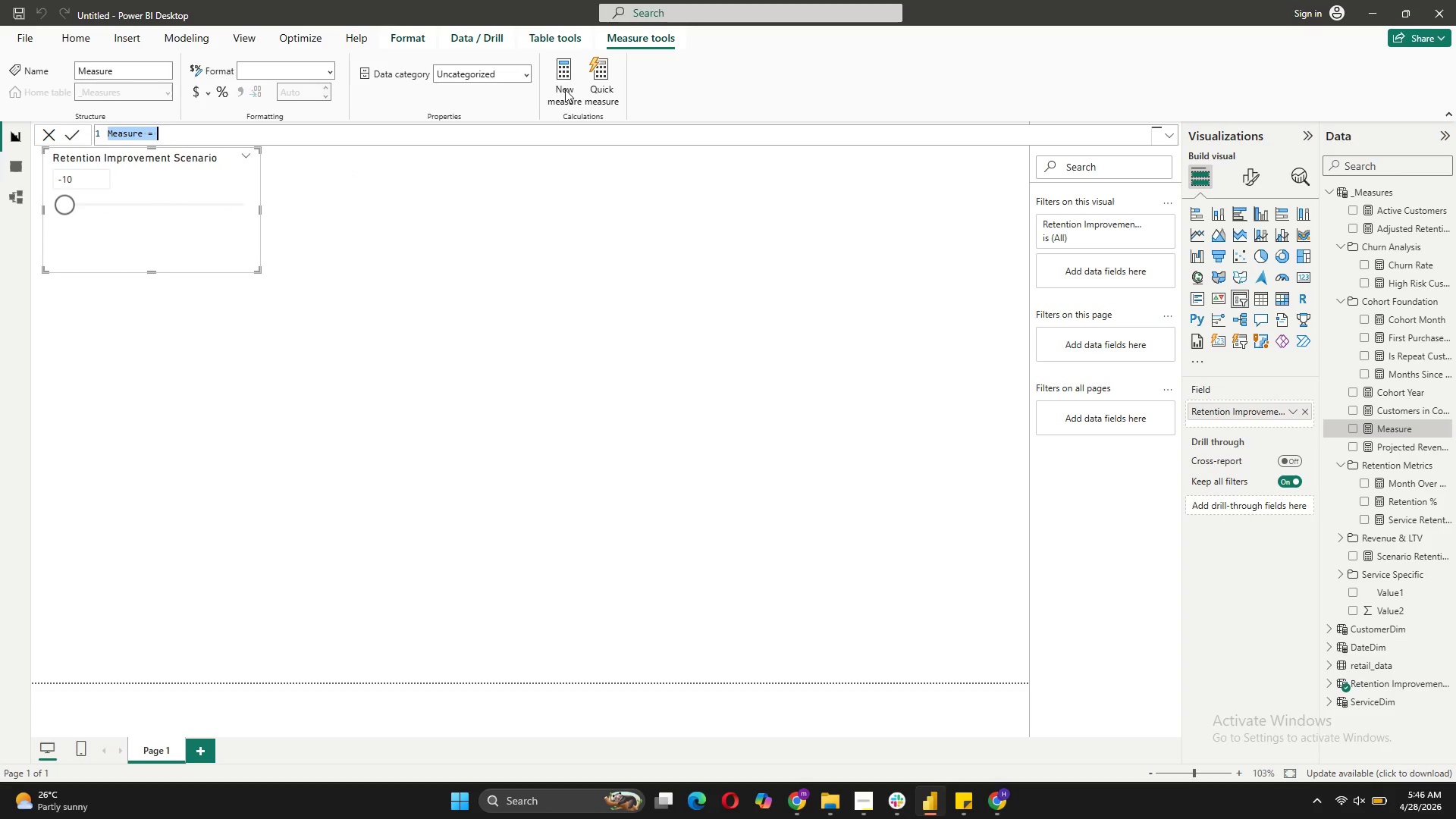 
wait(5.77)
 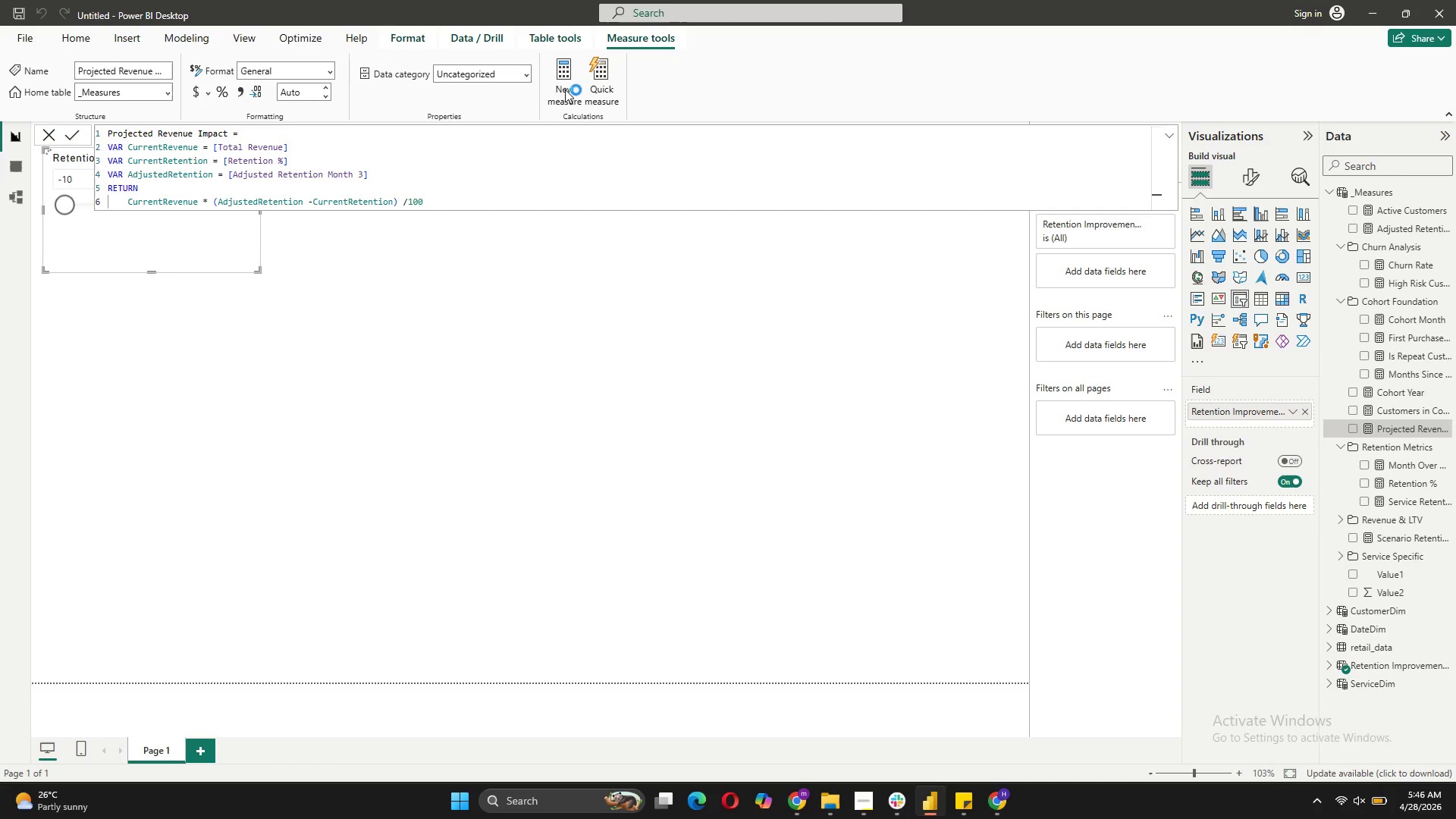 
type(Revenue Lift % = )
 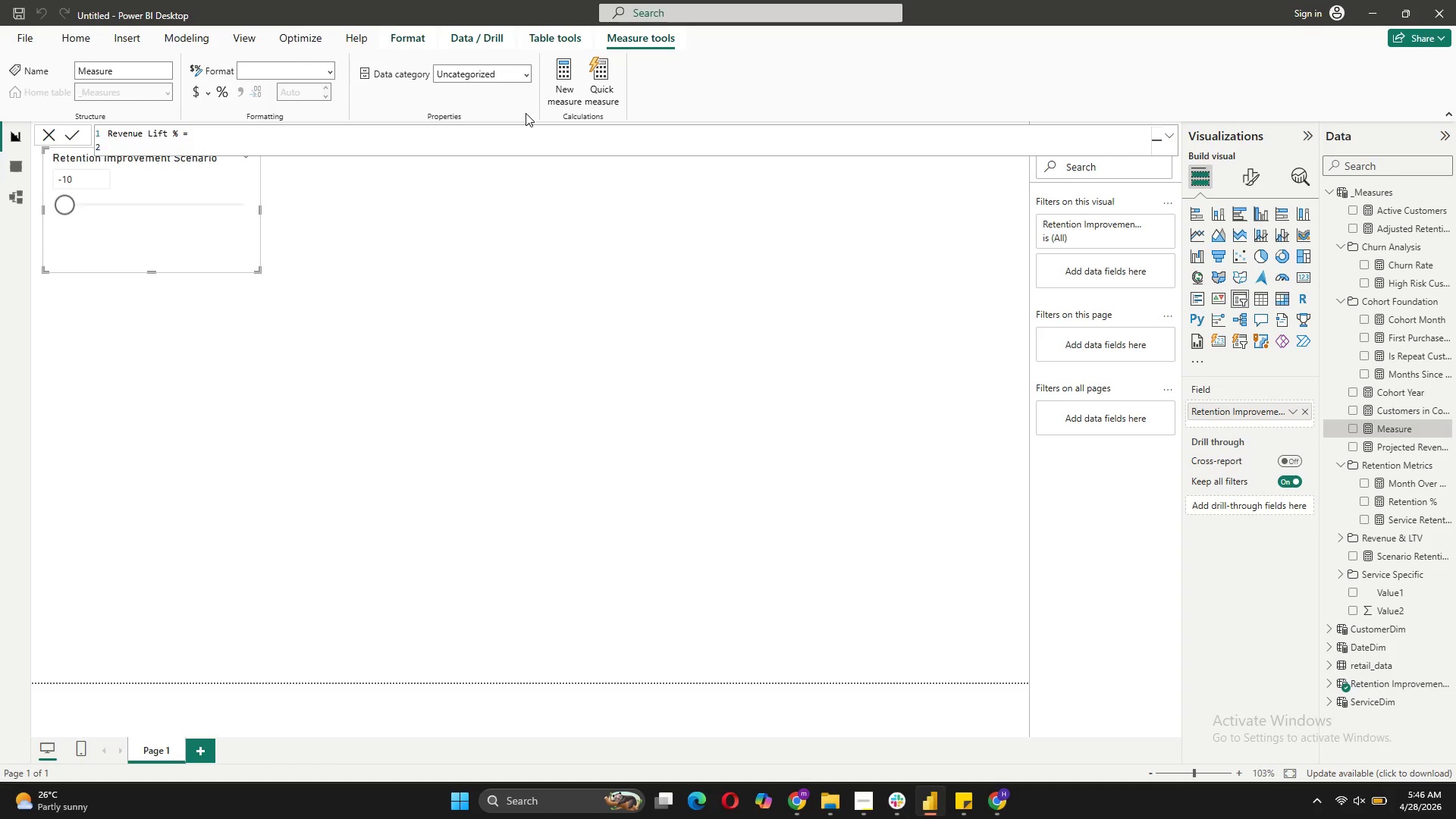 
 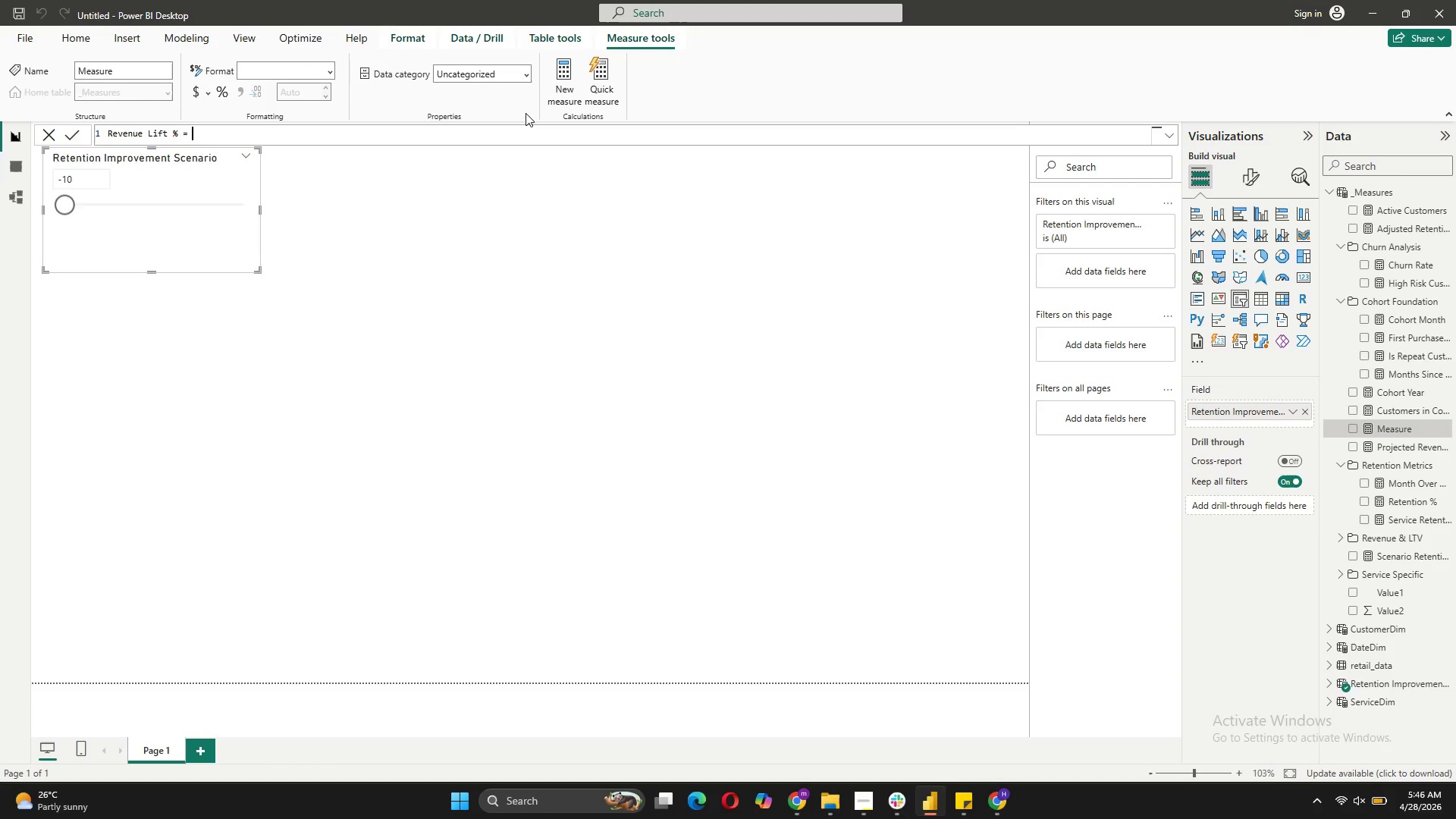 
key(Shift+Enter)
 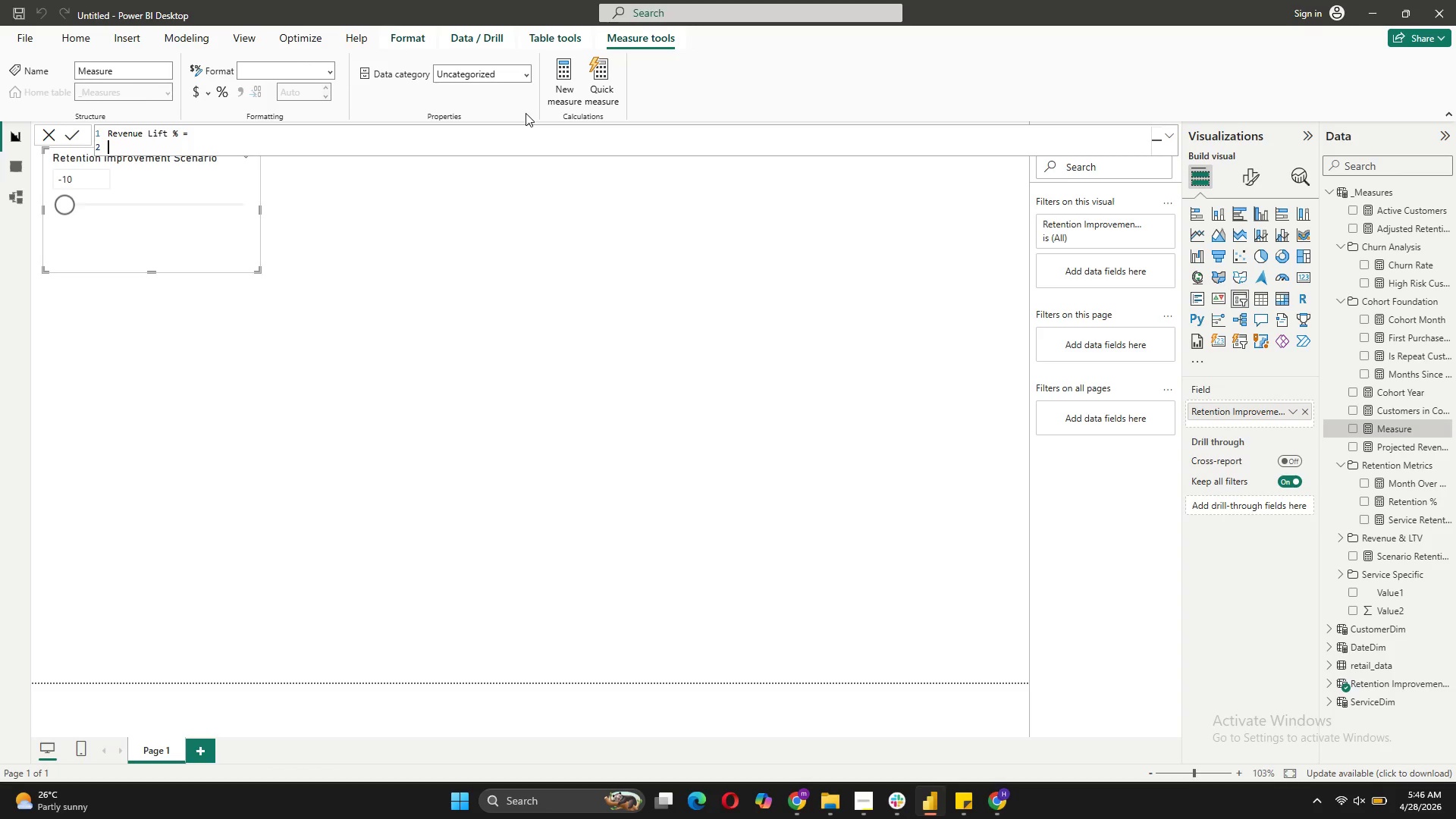 
type(DIVIDE())
 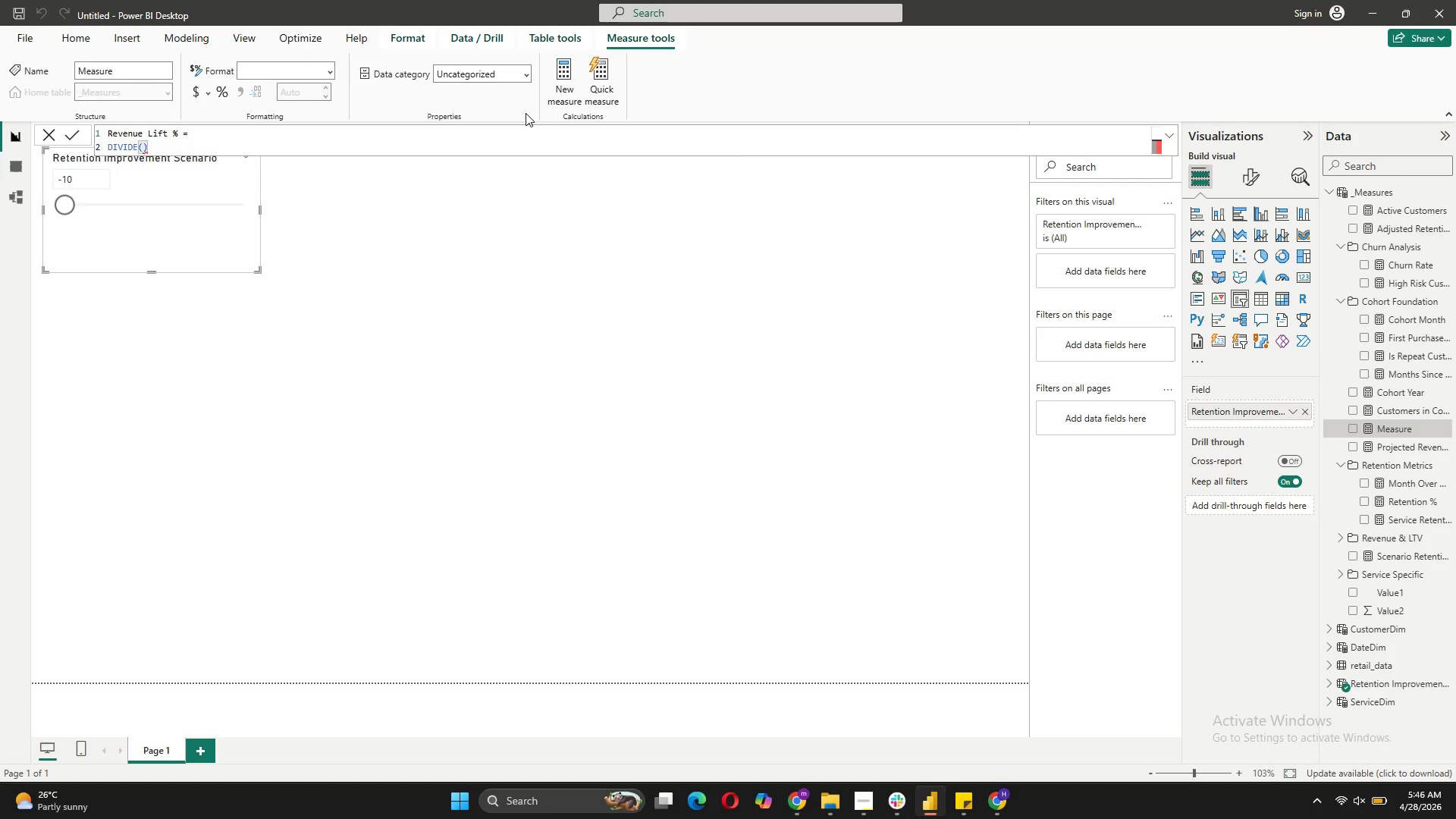 
key(ArrowLeft)
 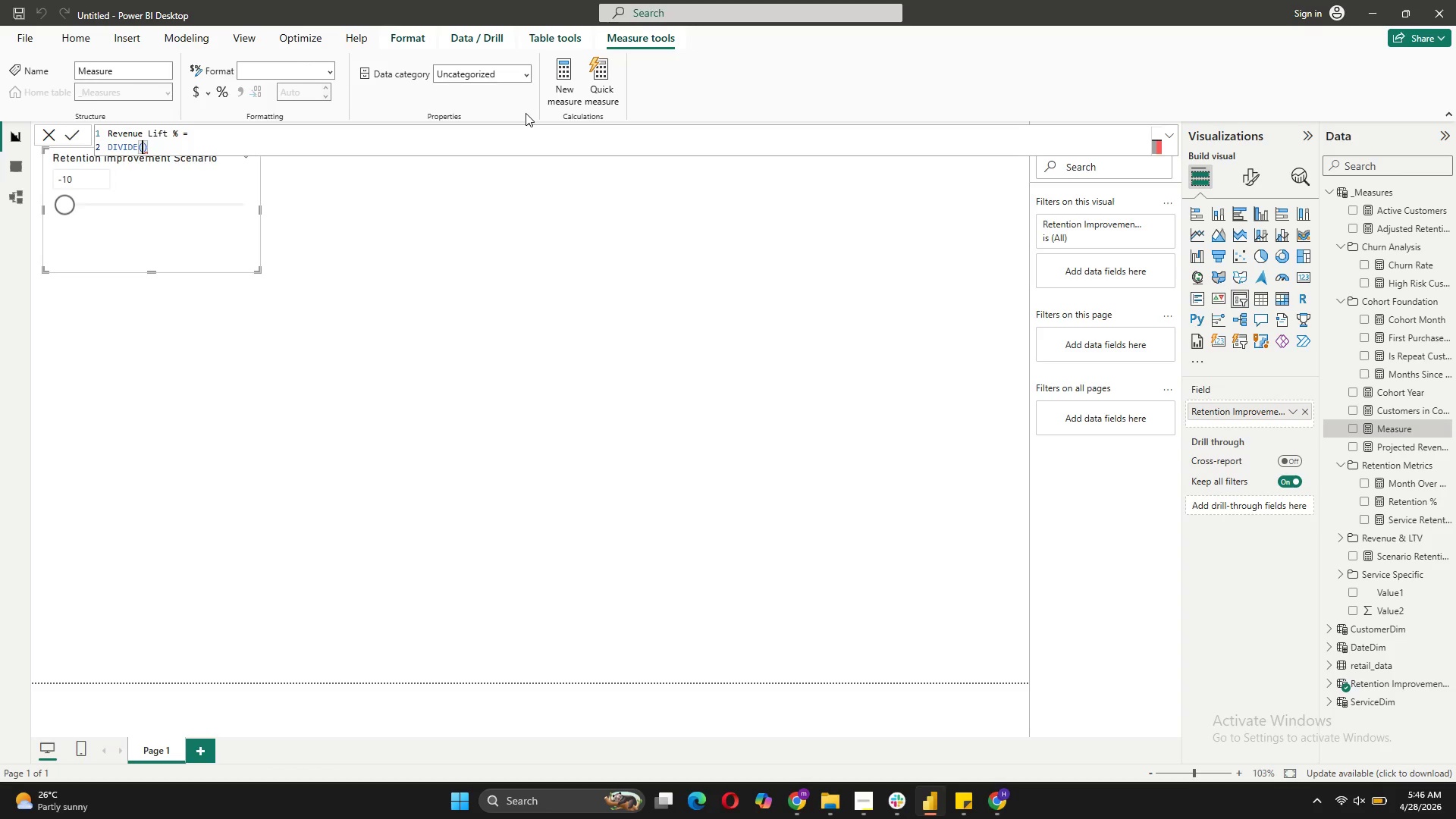 
key(Shift+ShiftRight)
 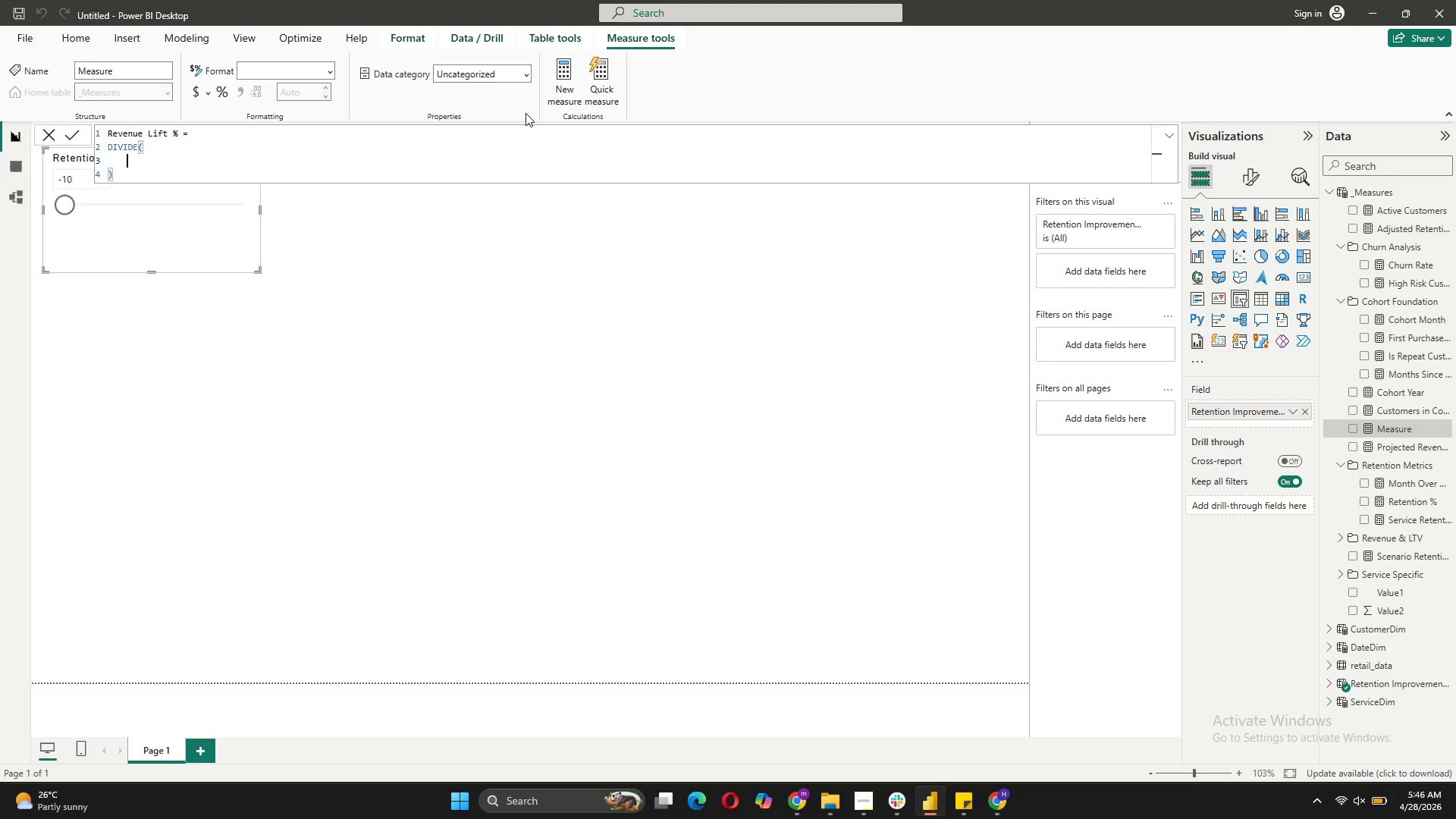 
key(Shift+Enter)
 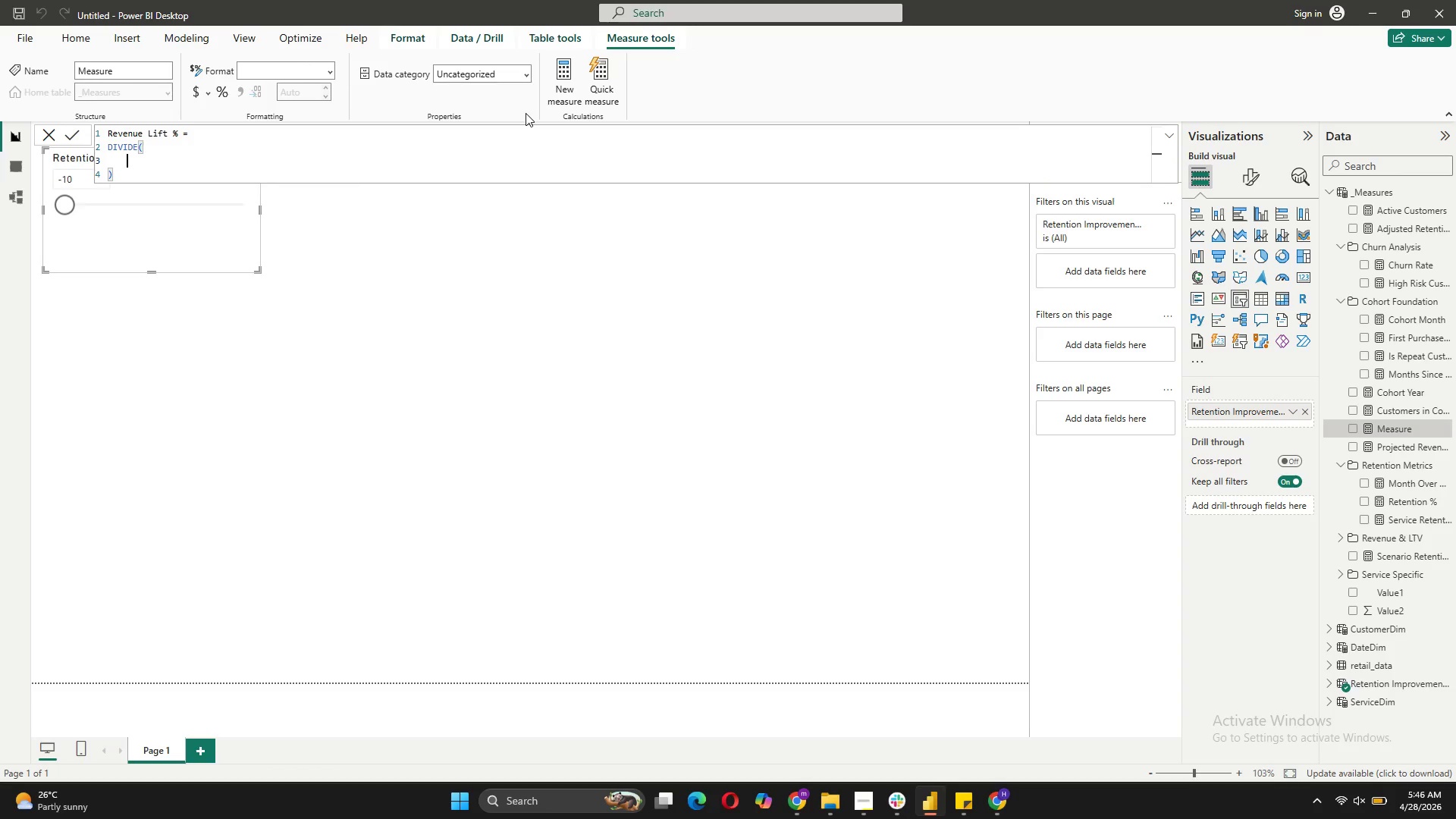 
key(BracketLeft)
 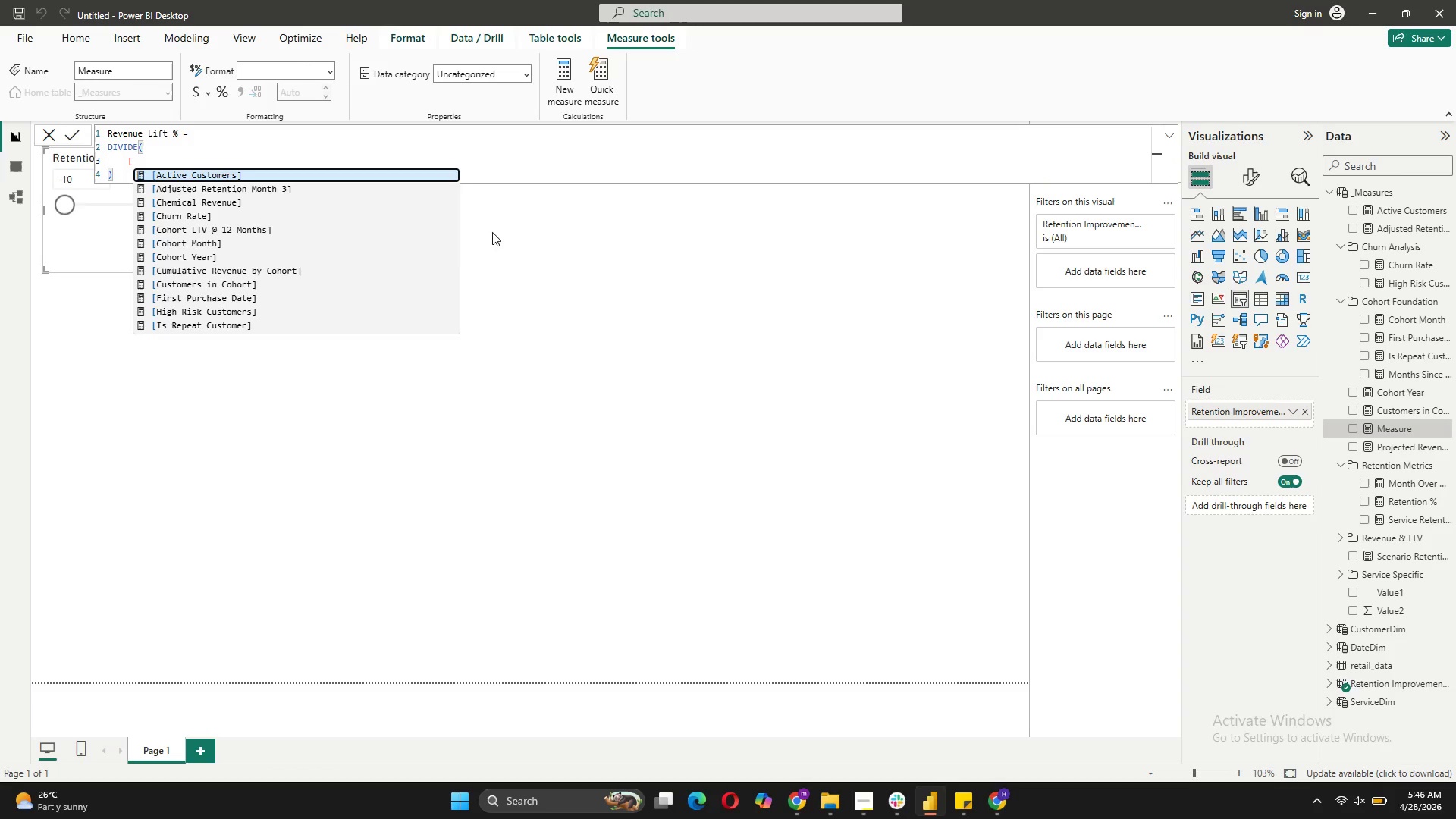 
scroll: coordinate [284, 282], scroll_direction: down, amount: 5.0
 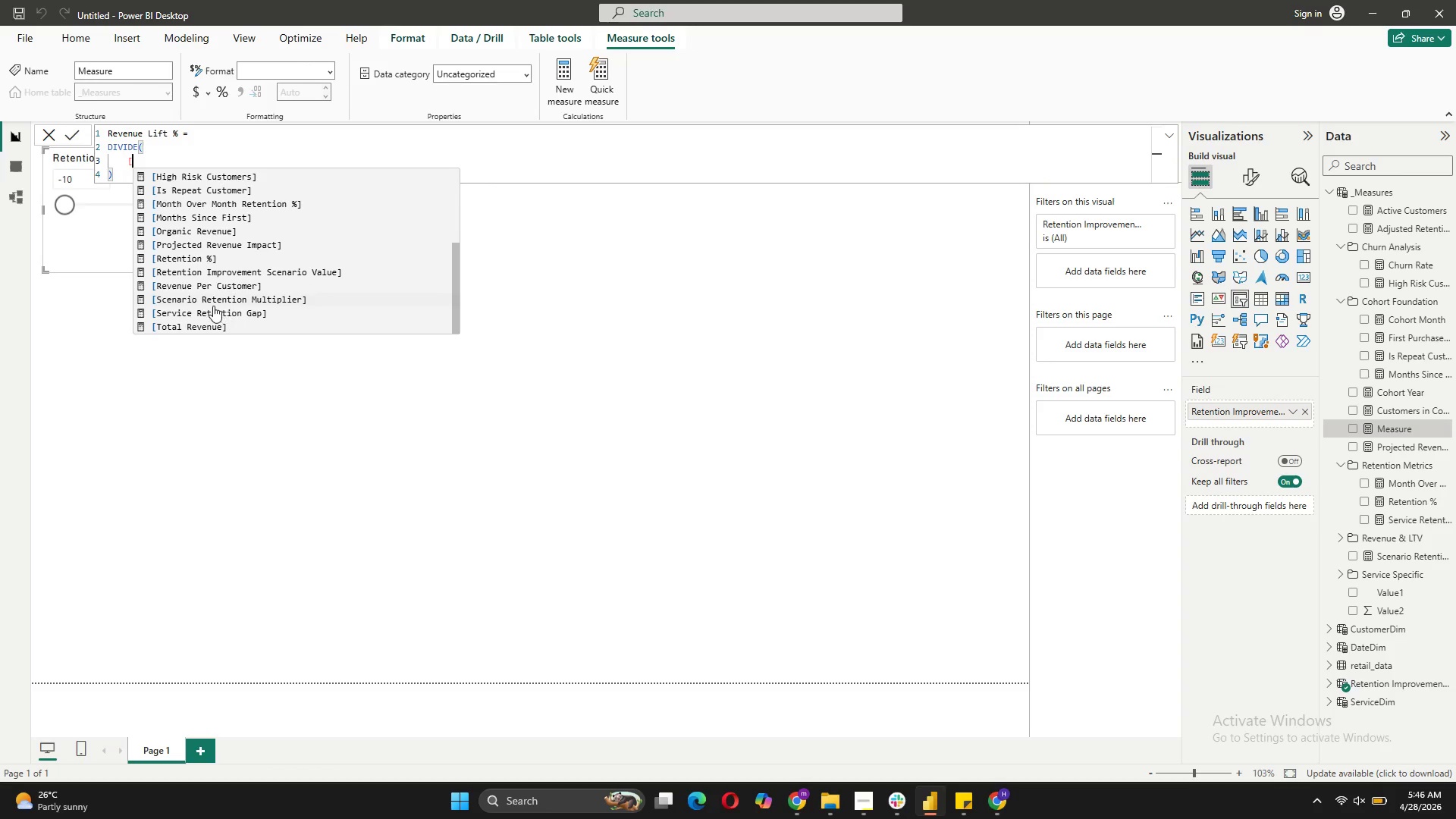 
left_click([234, 245])
 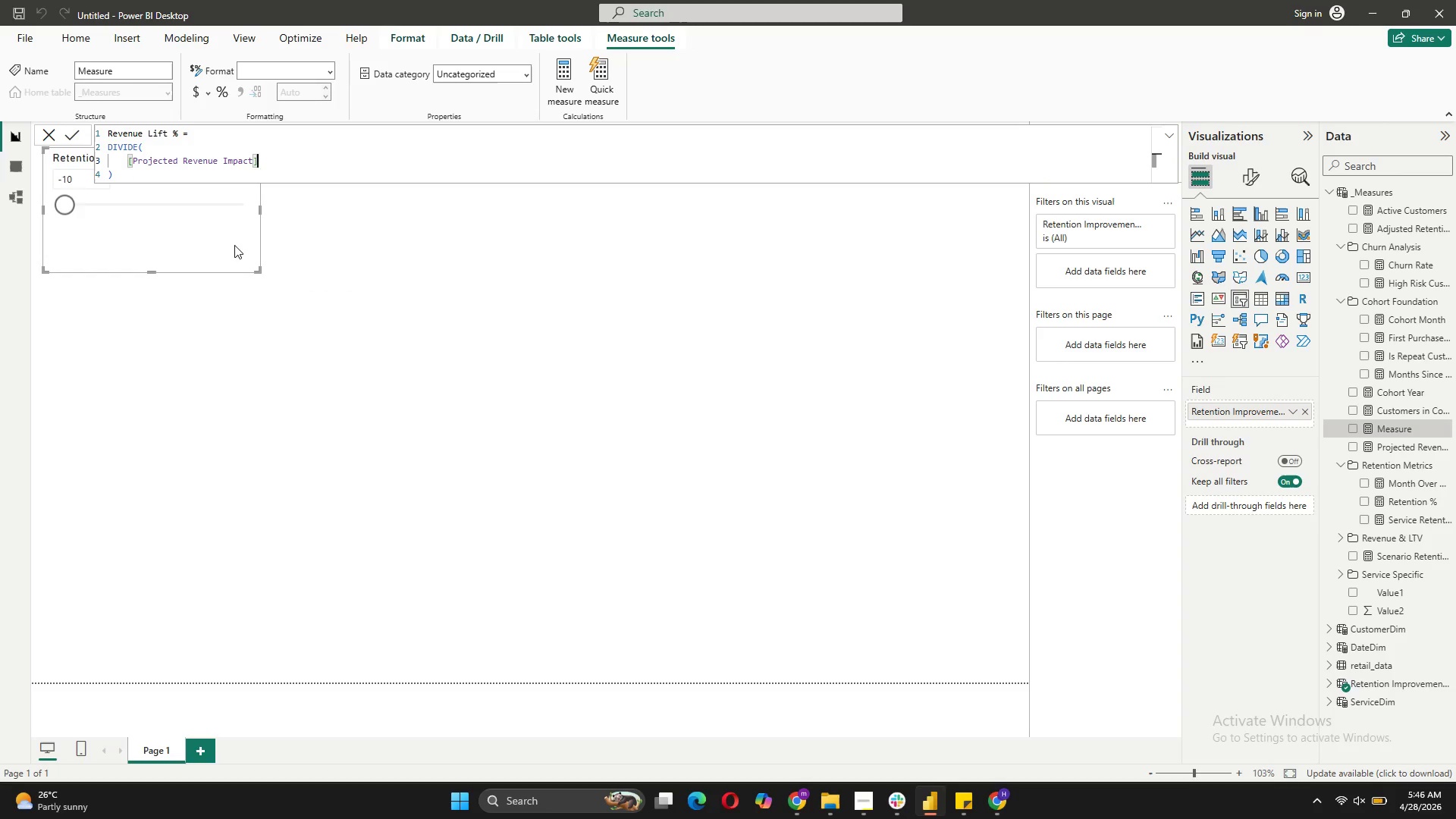 
key(Comma)
 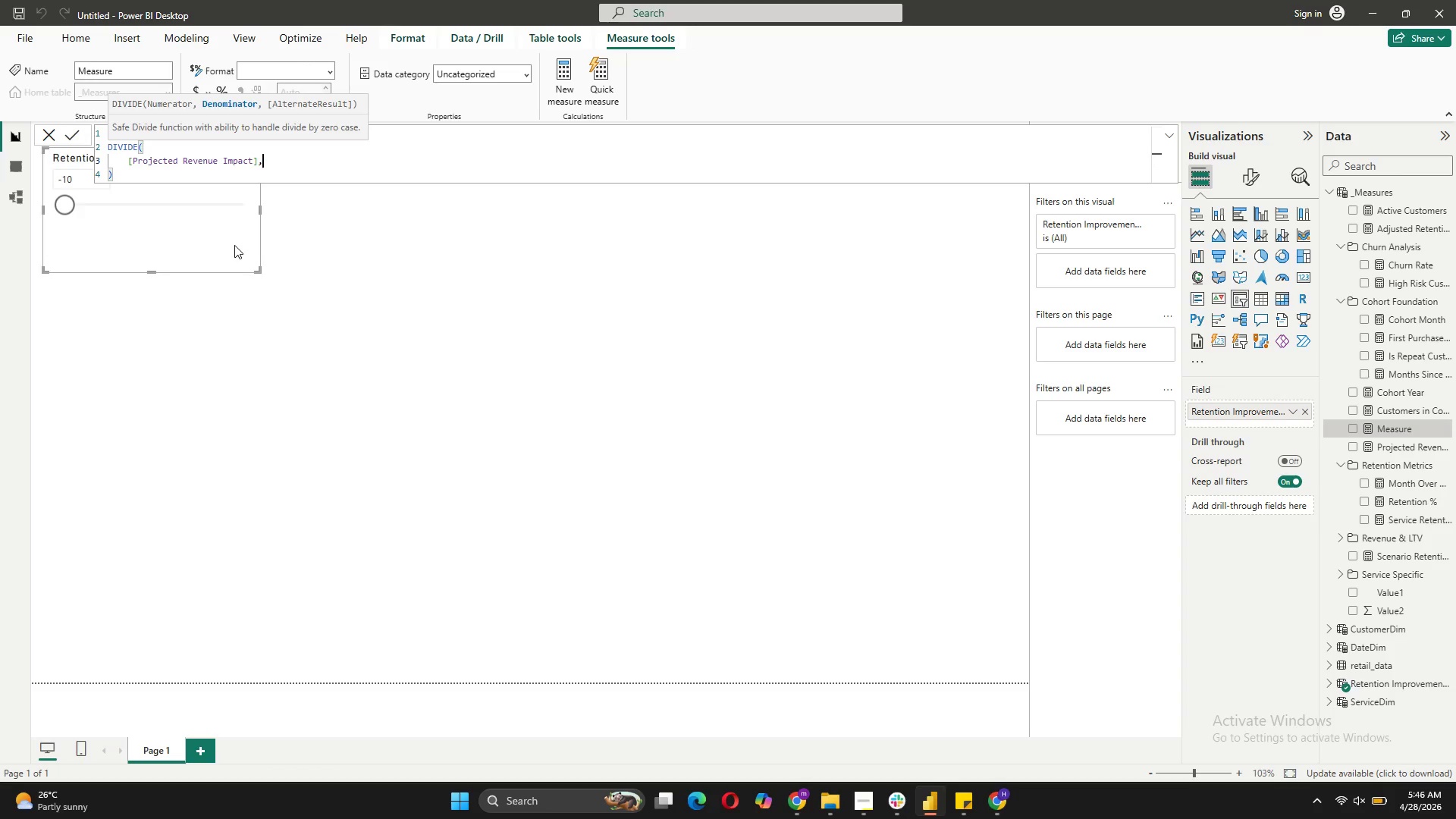 
key(Shift+ShiftRight)
 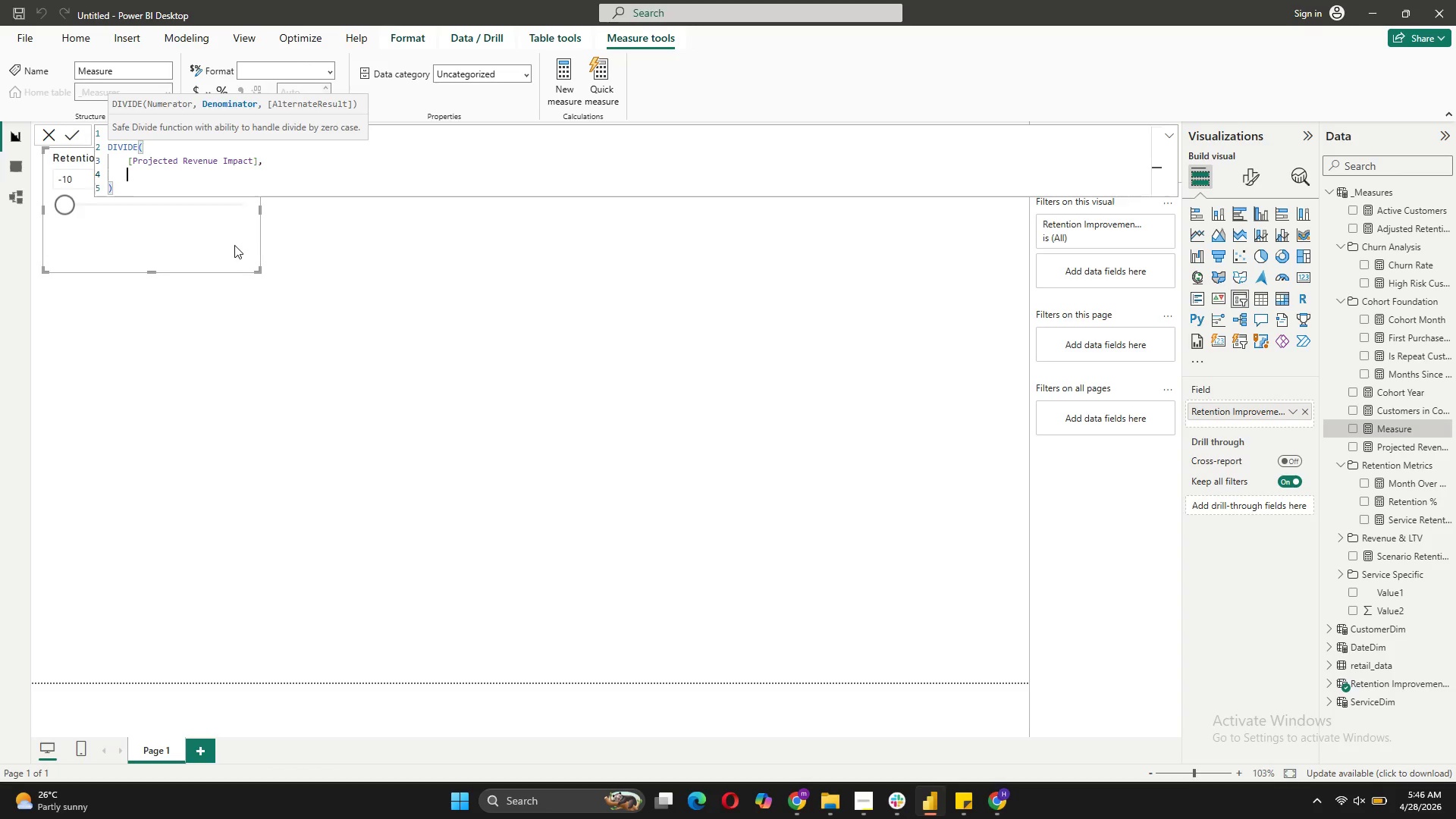 
key(Shift+Enter)
 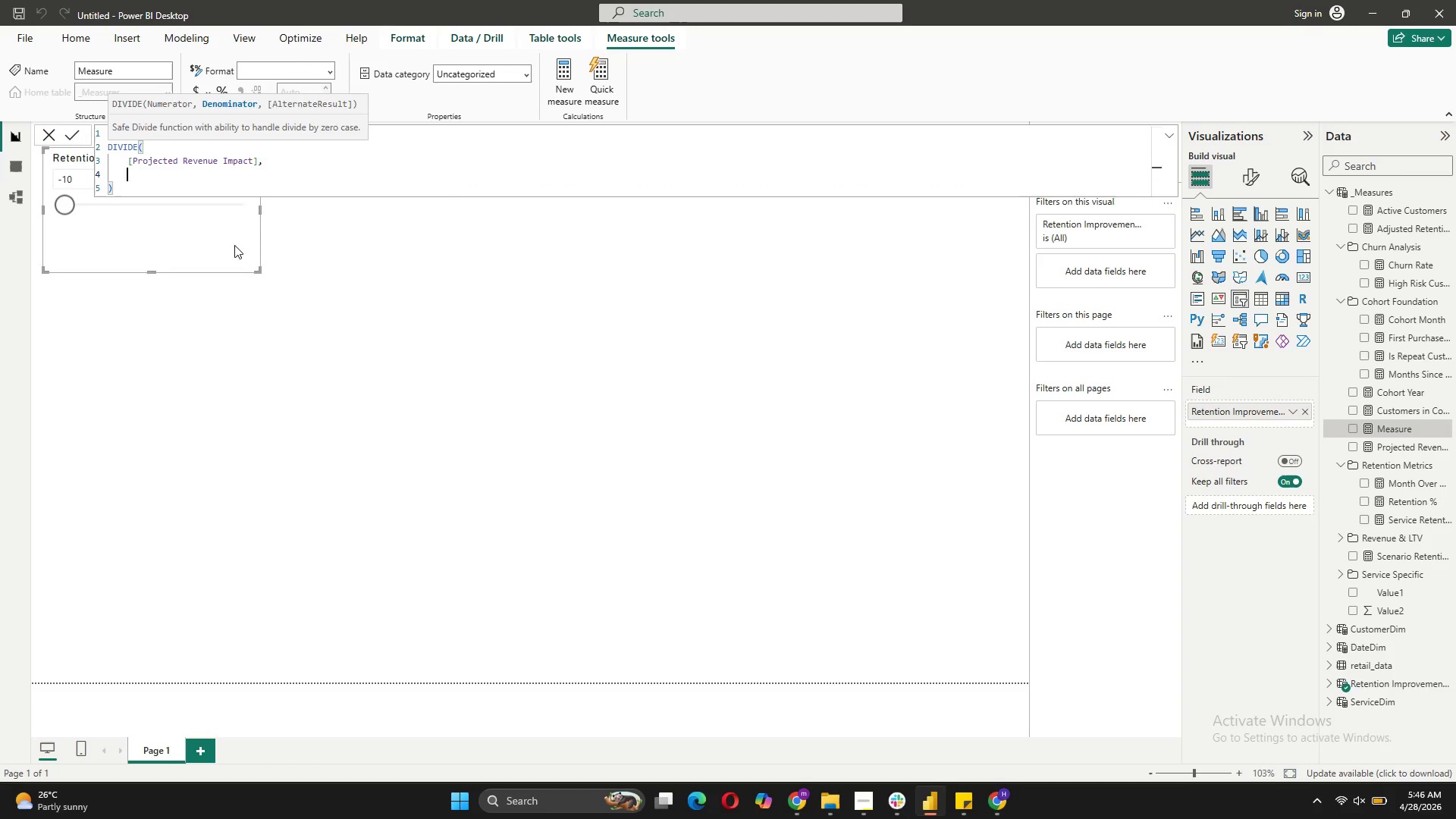 
key(BracketLeft)
 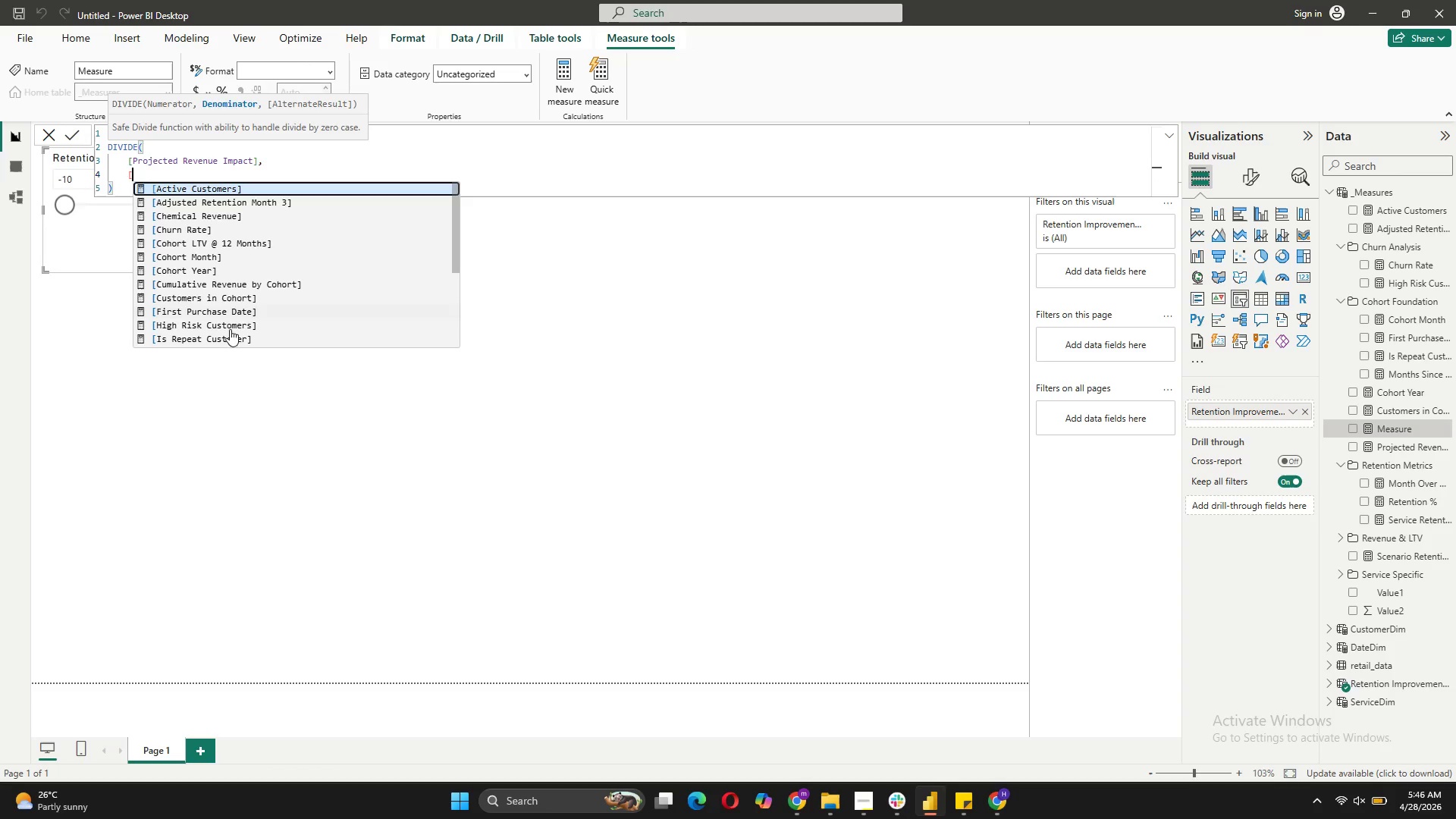 
scroll: coordinate [227, 253], scroll_direction: up, amount: 2.0
 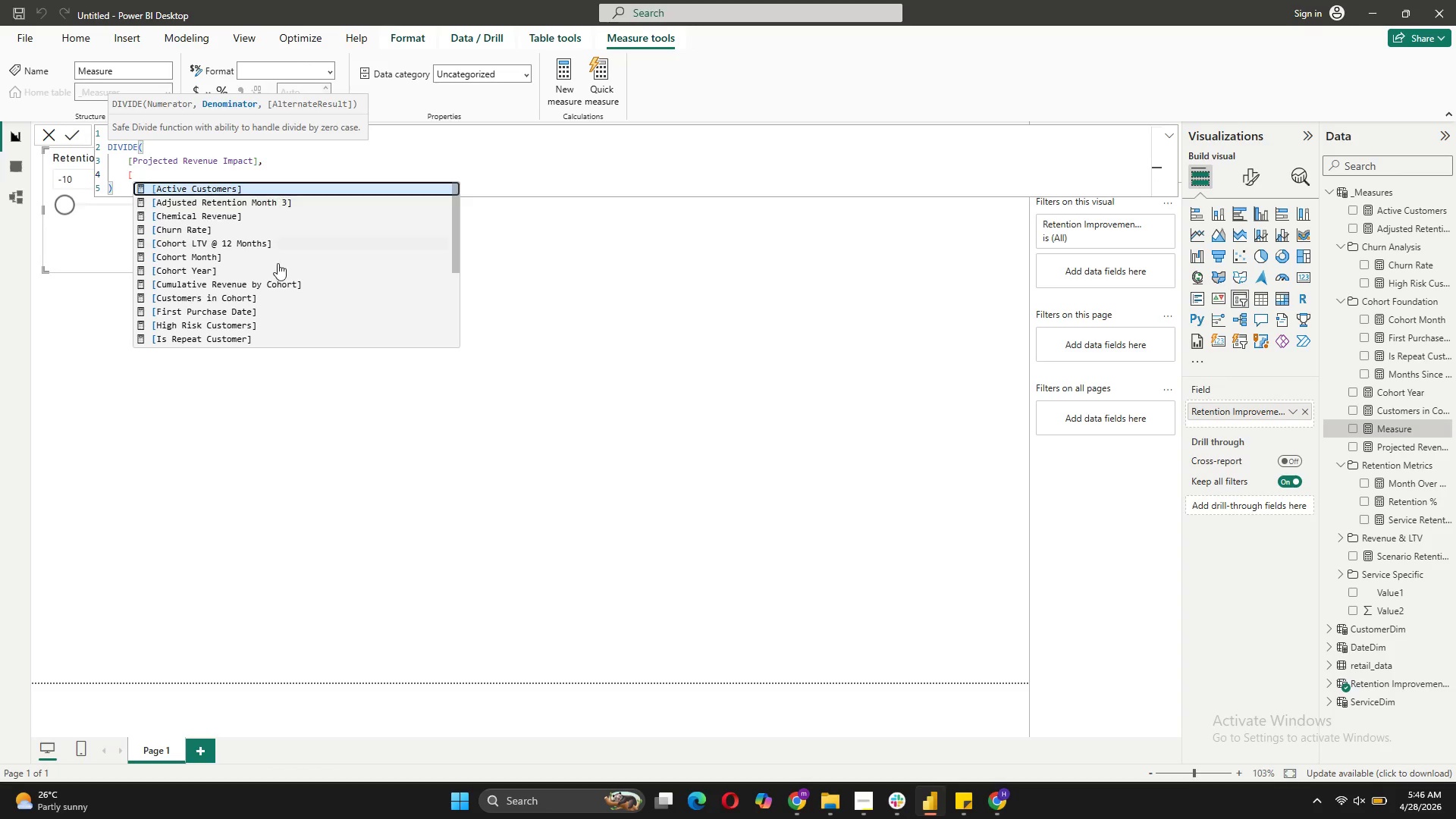 
scroll: coordinate [278, 271], scroll_direction: down, amount: 8.0
 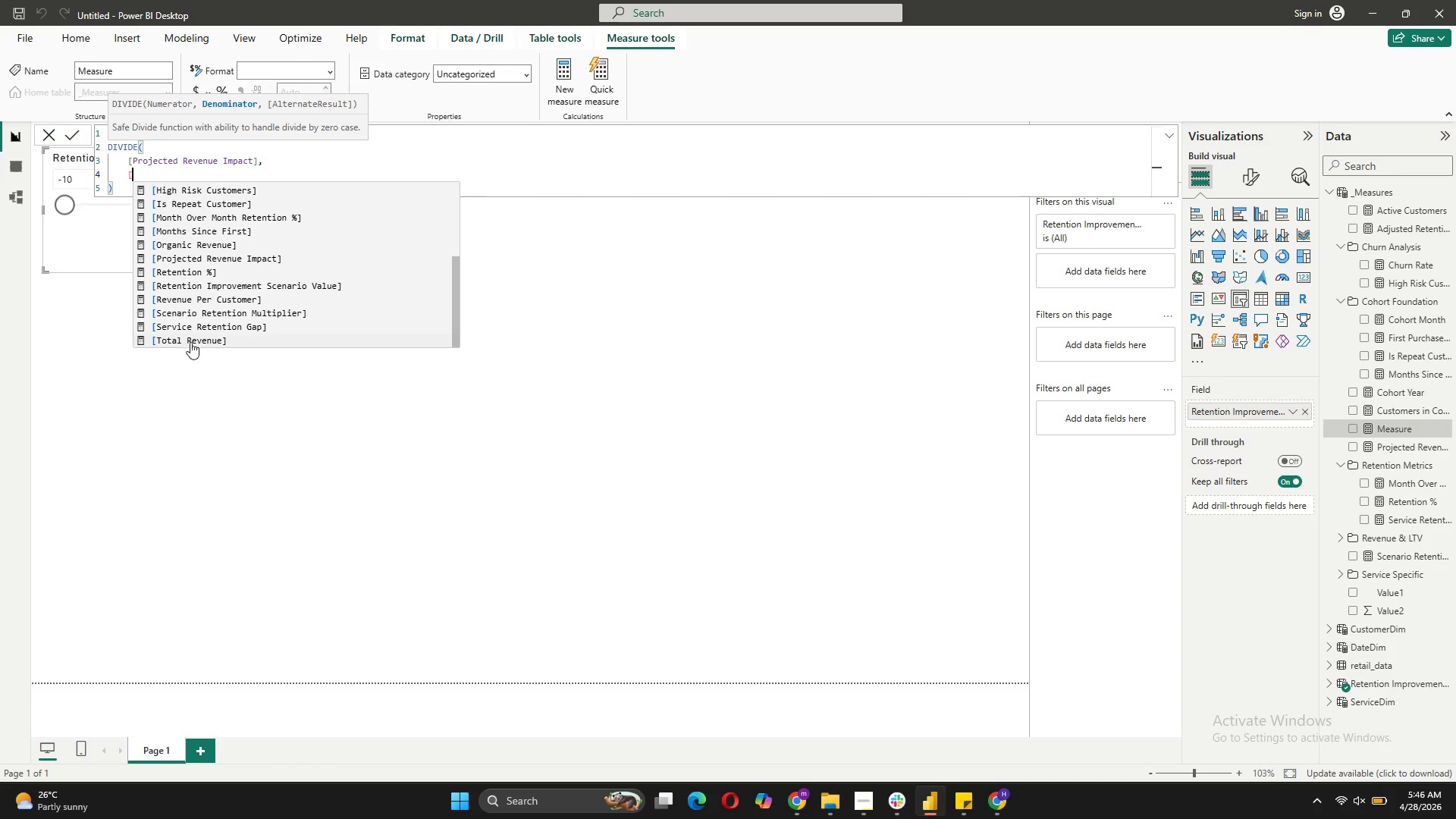 
left_click([190, 342])
 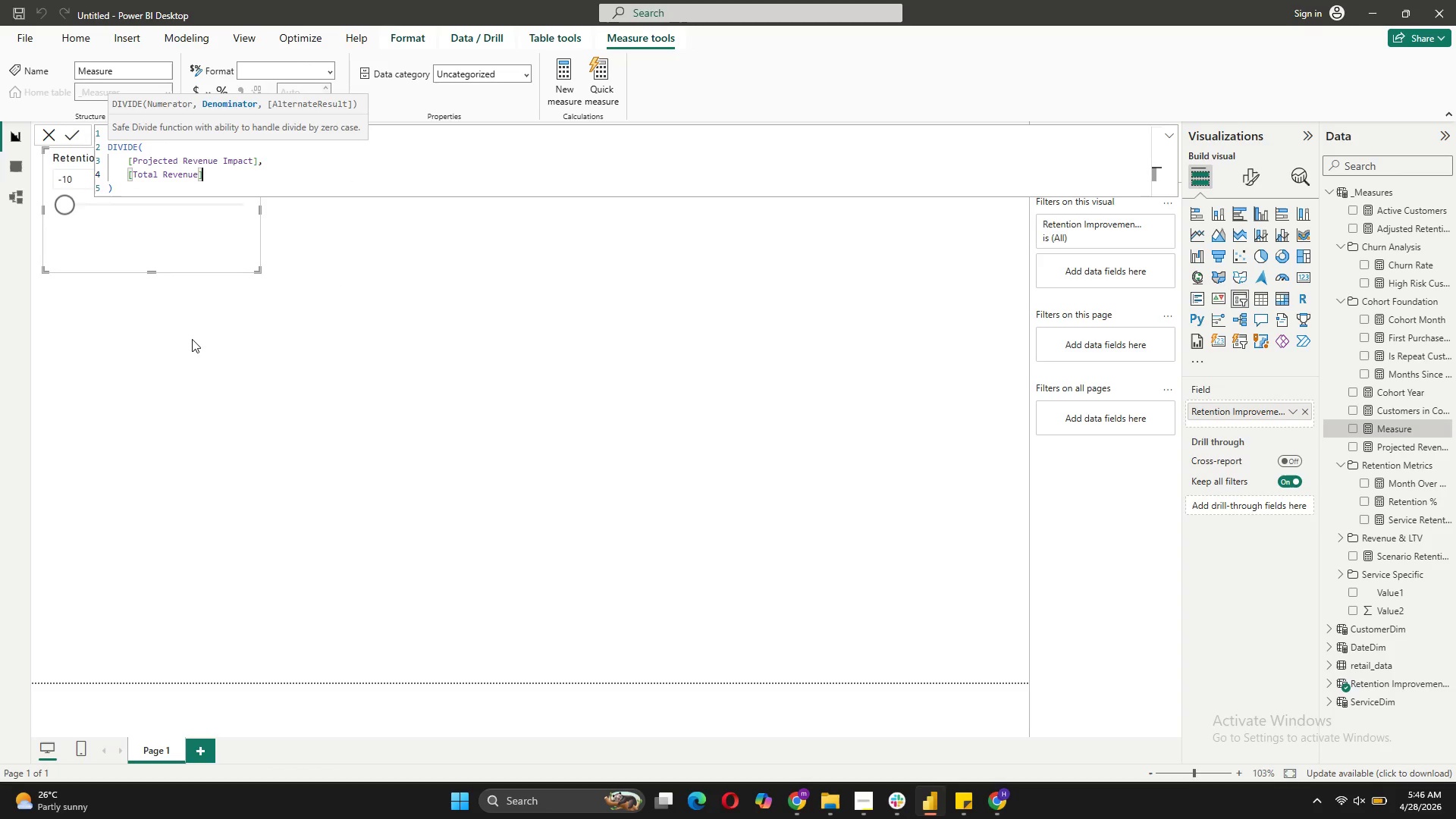 
key(Period)
 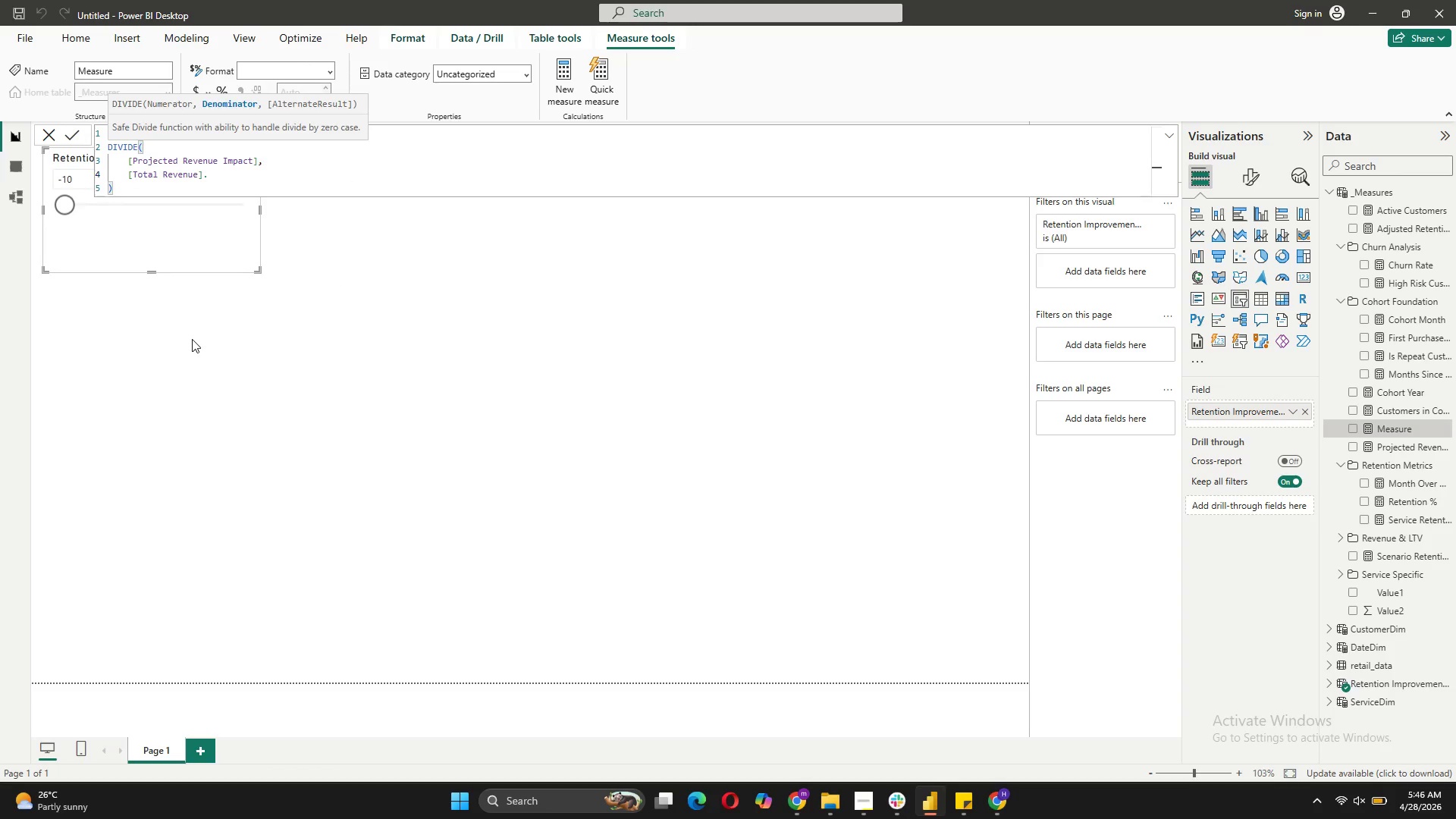 
key(Backspace)
 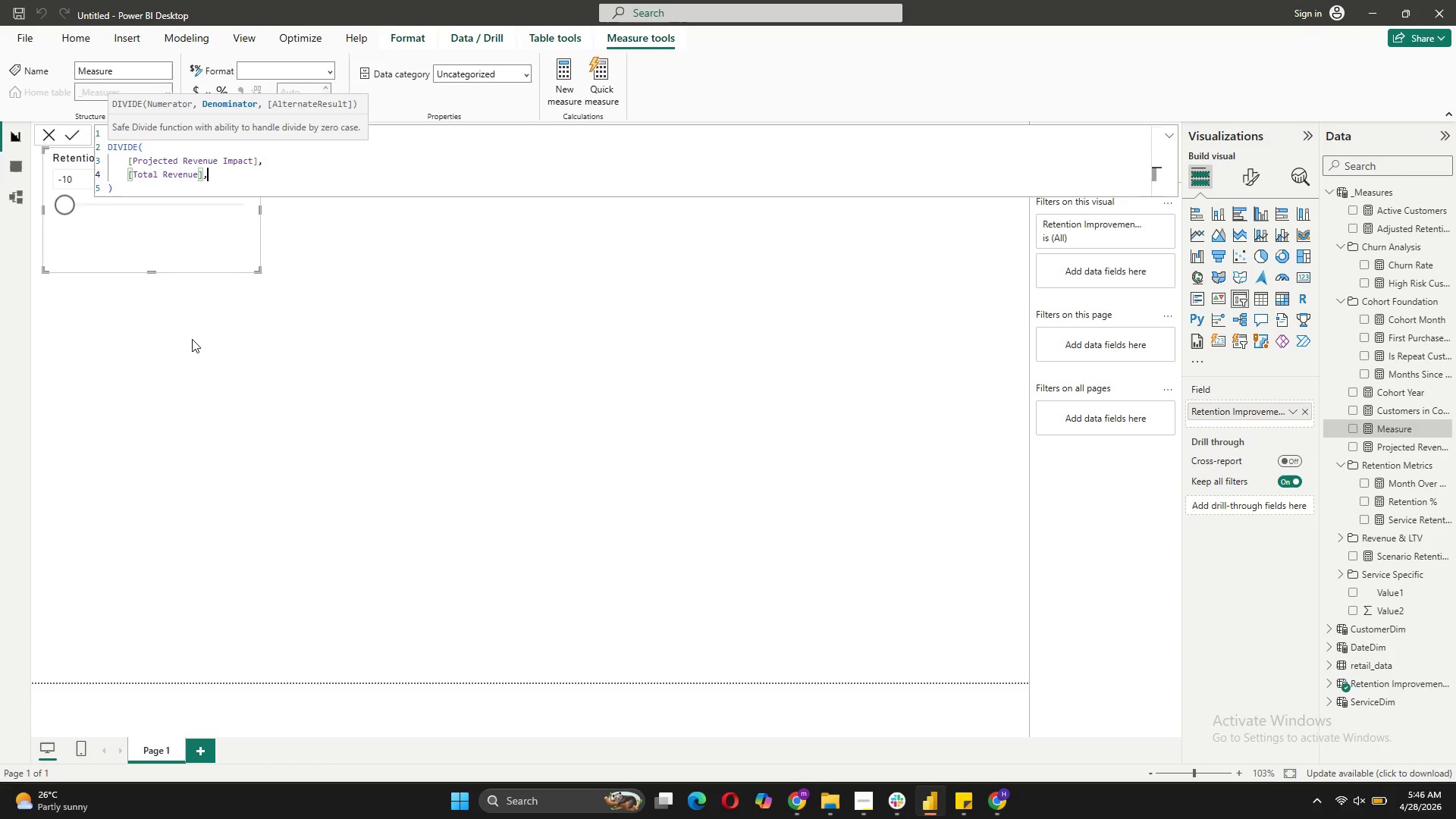 
key(Comma)
 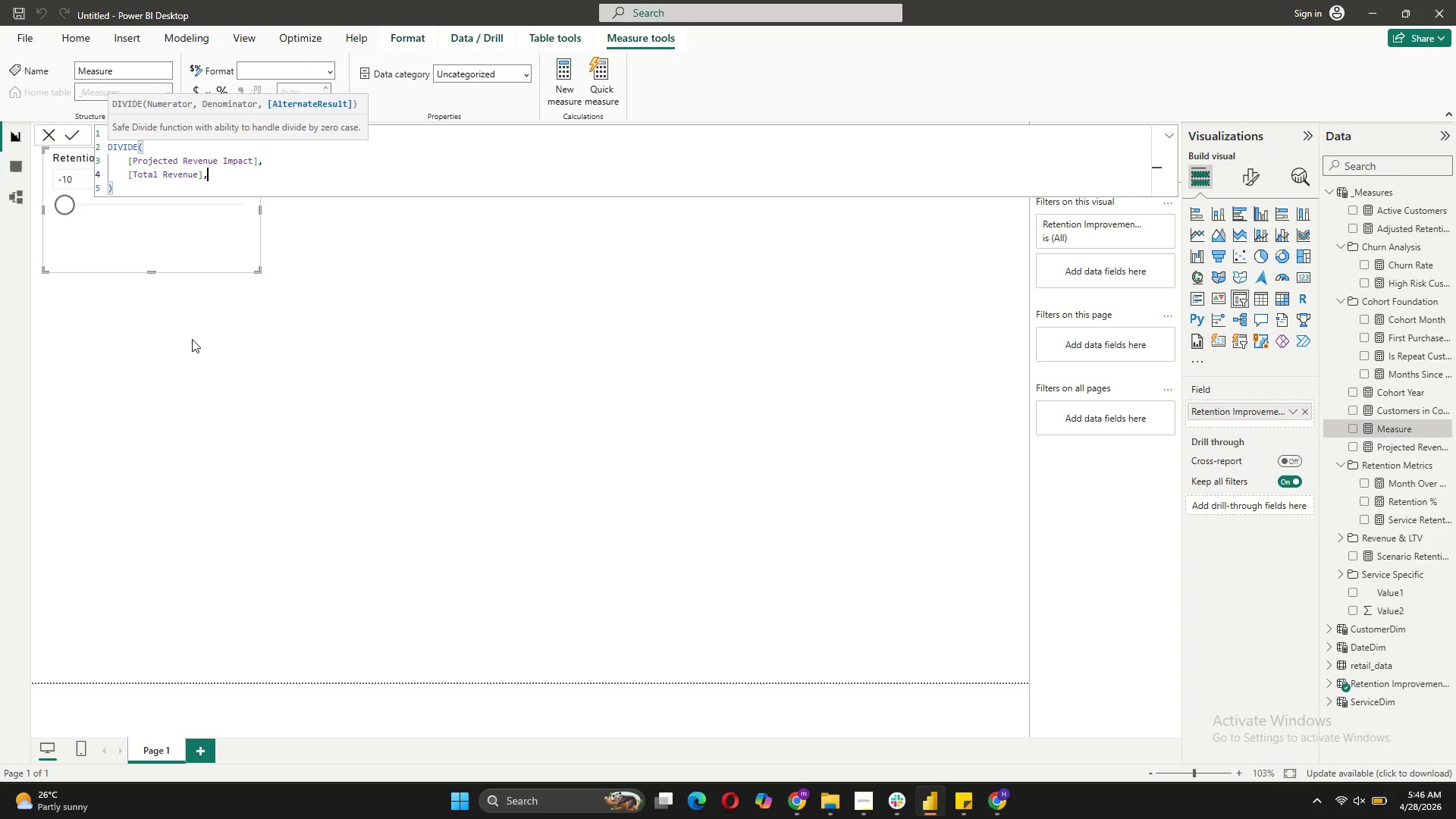 
key(Shift+ShiftRight)
 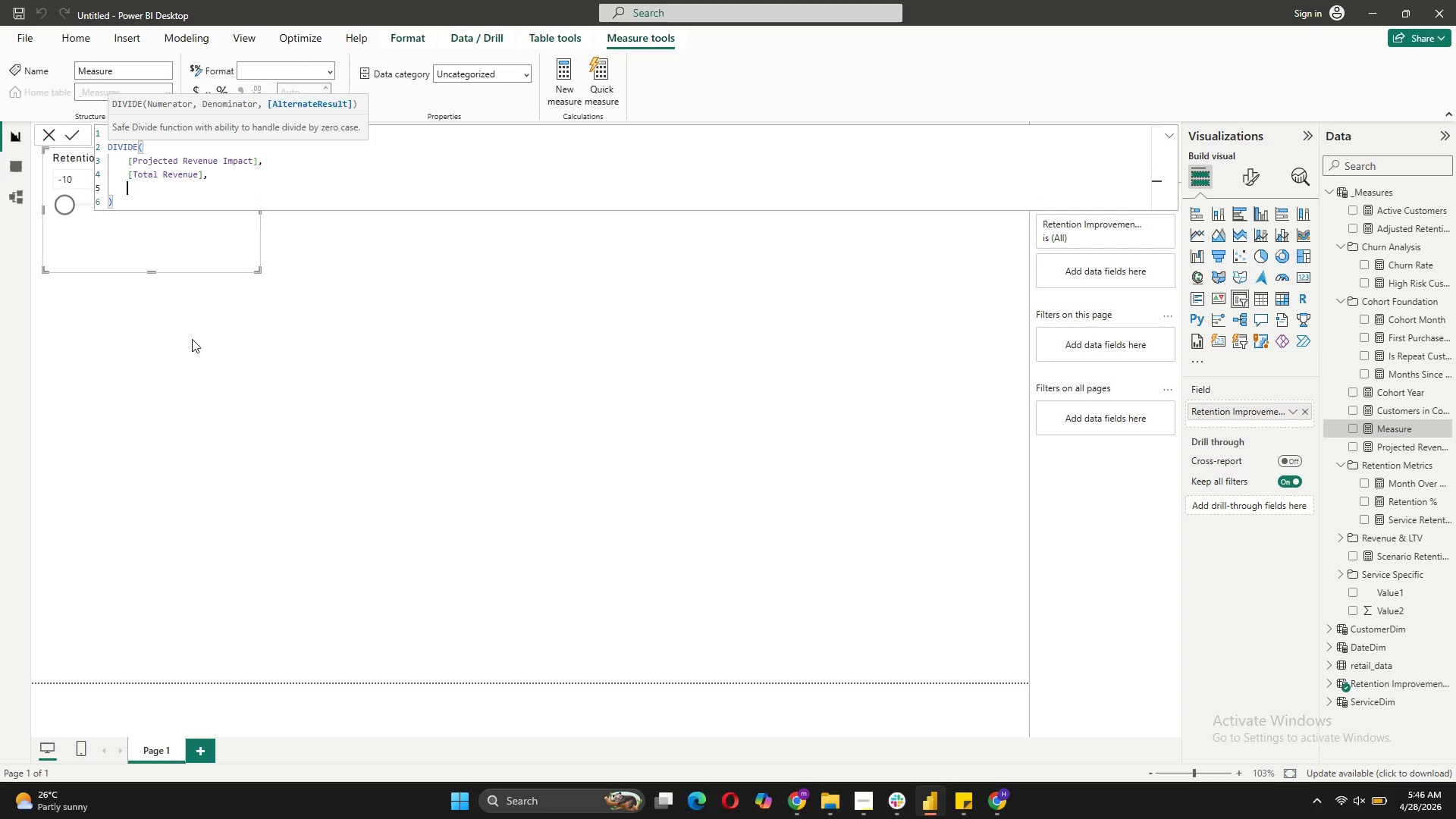 
key(Shift+Enter)
 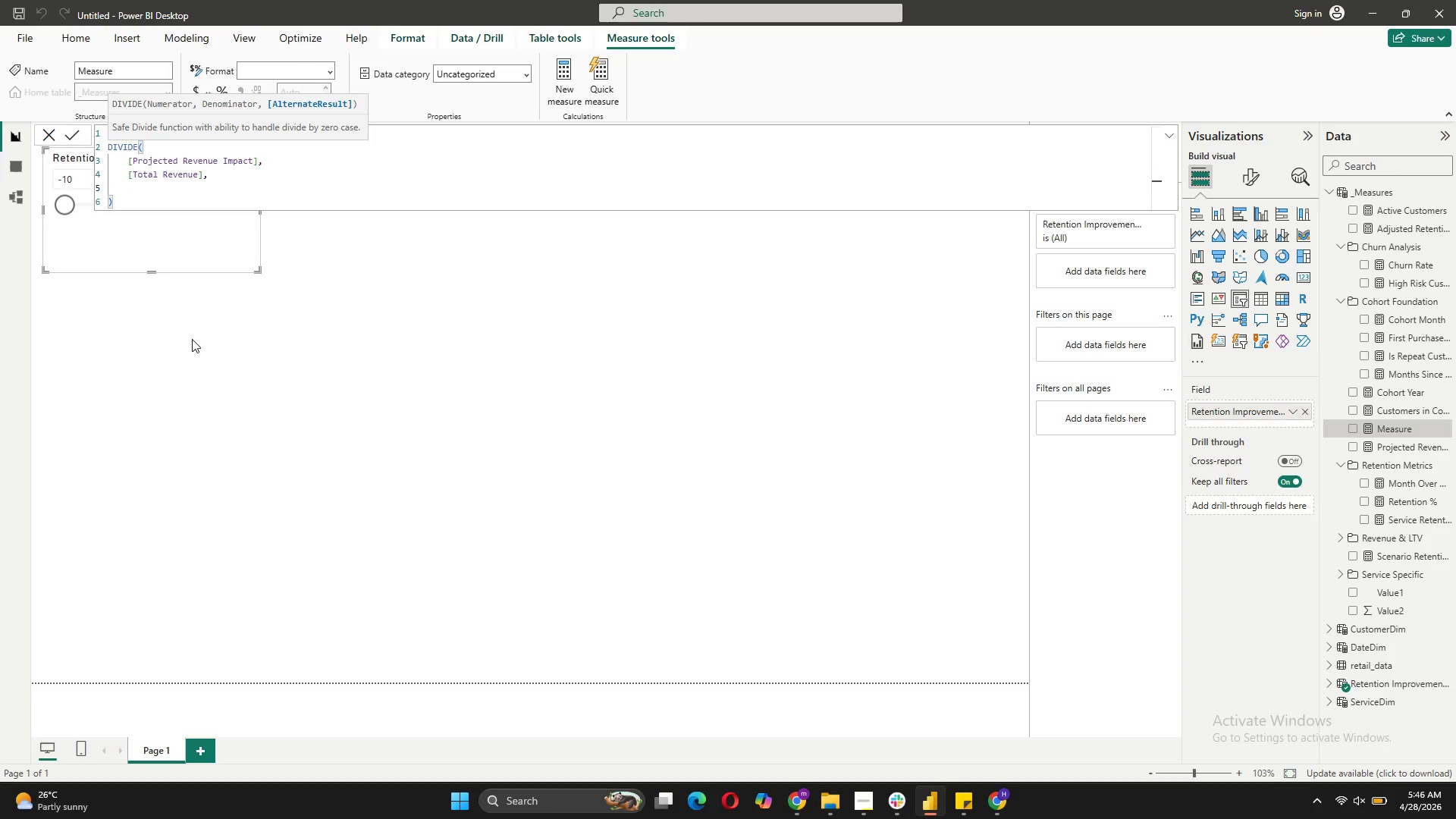 
key(0)
 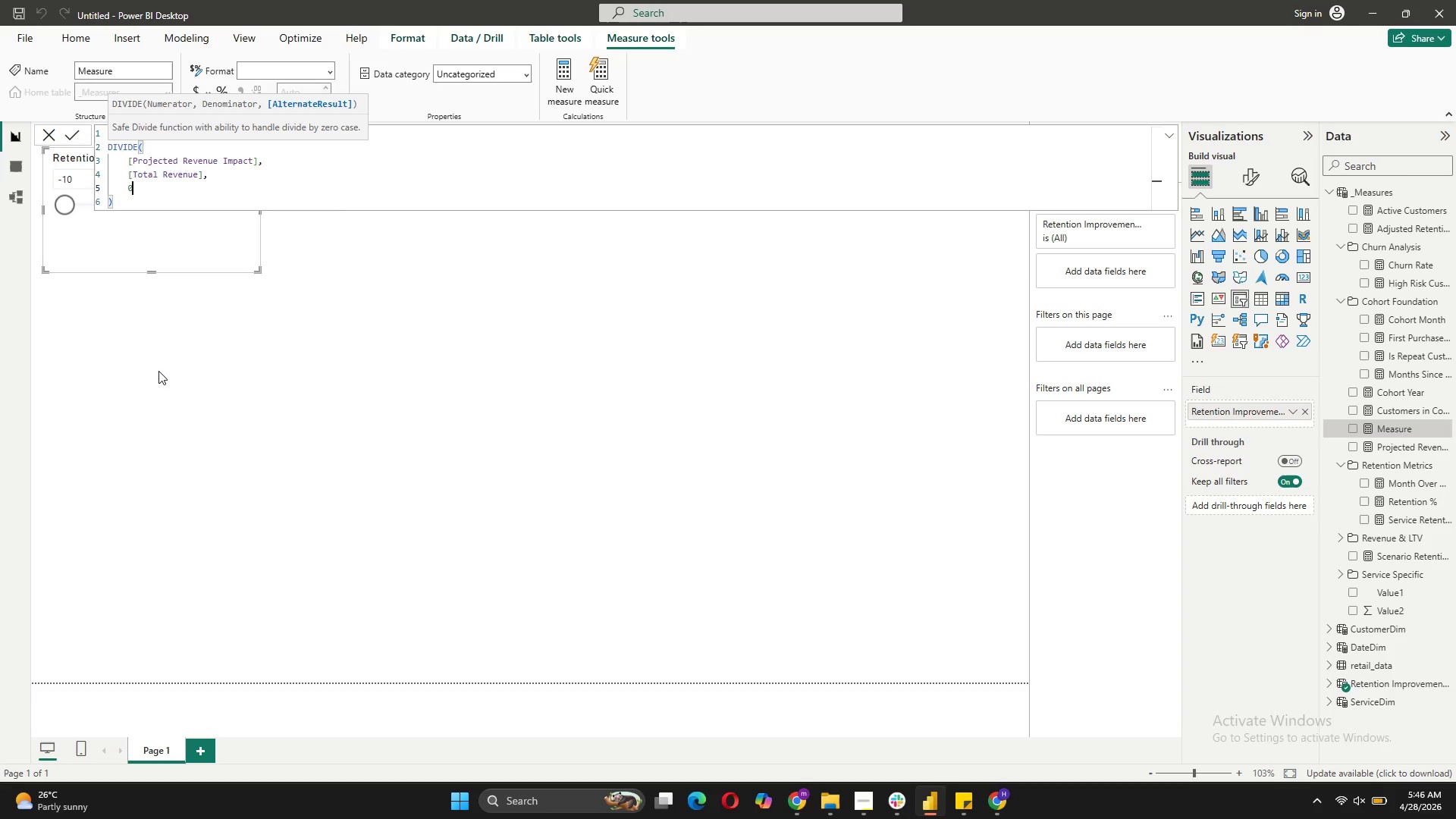 
left_click([173, 205])
 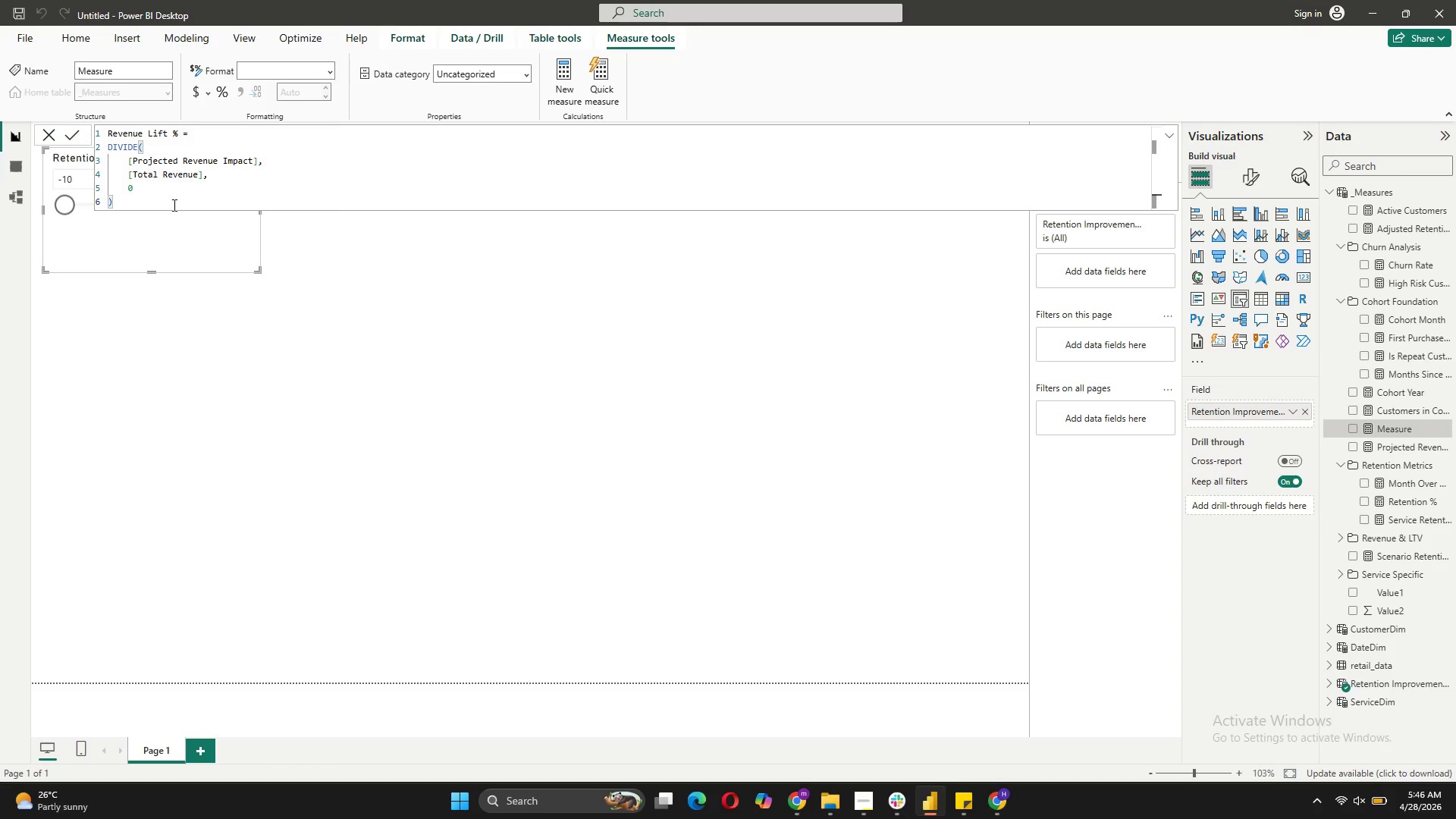 
type( * 100)
 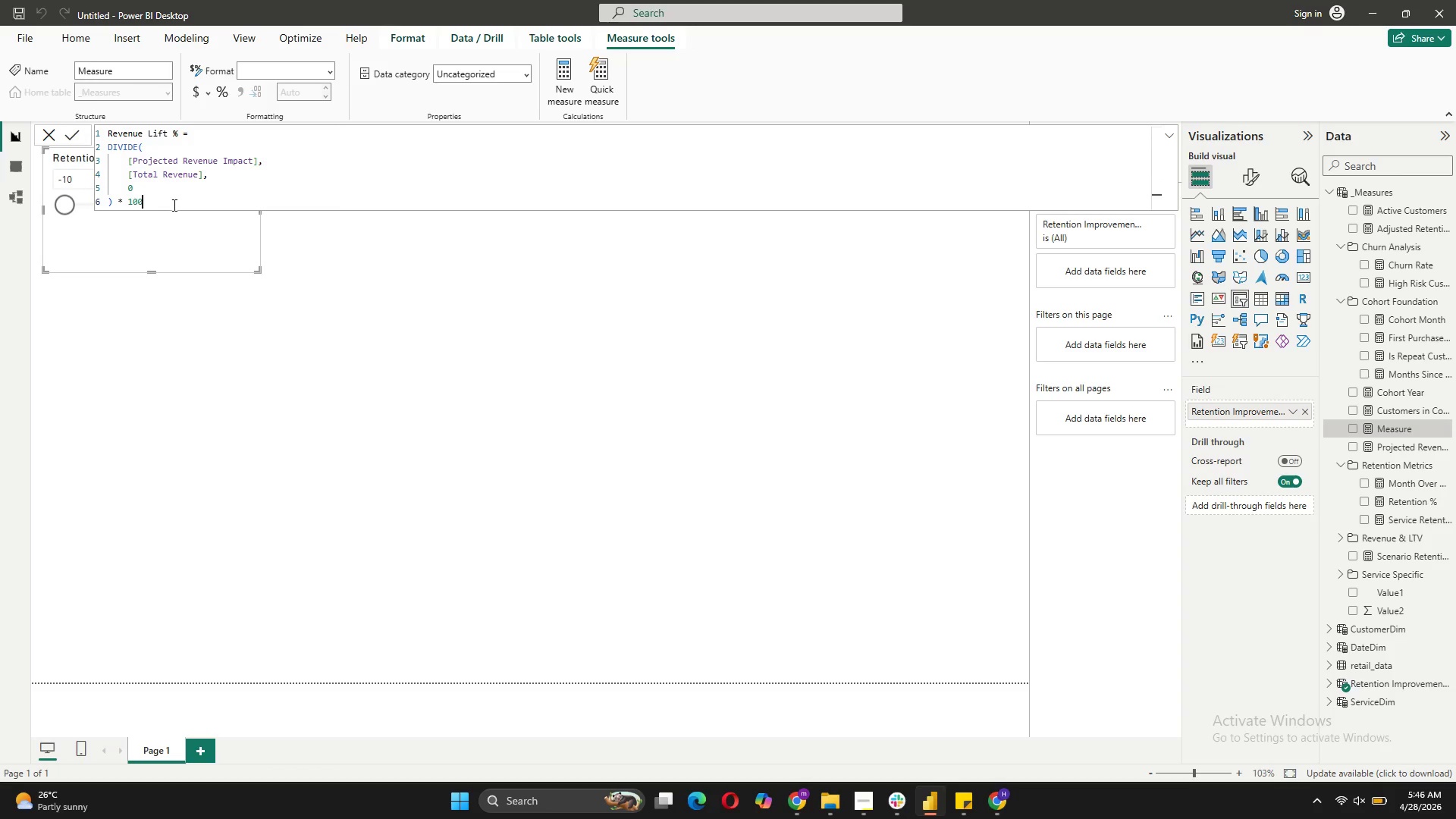 
left_click([71, 127])
 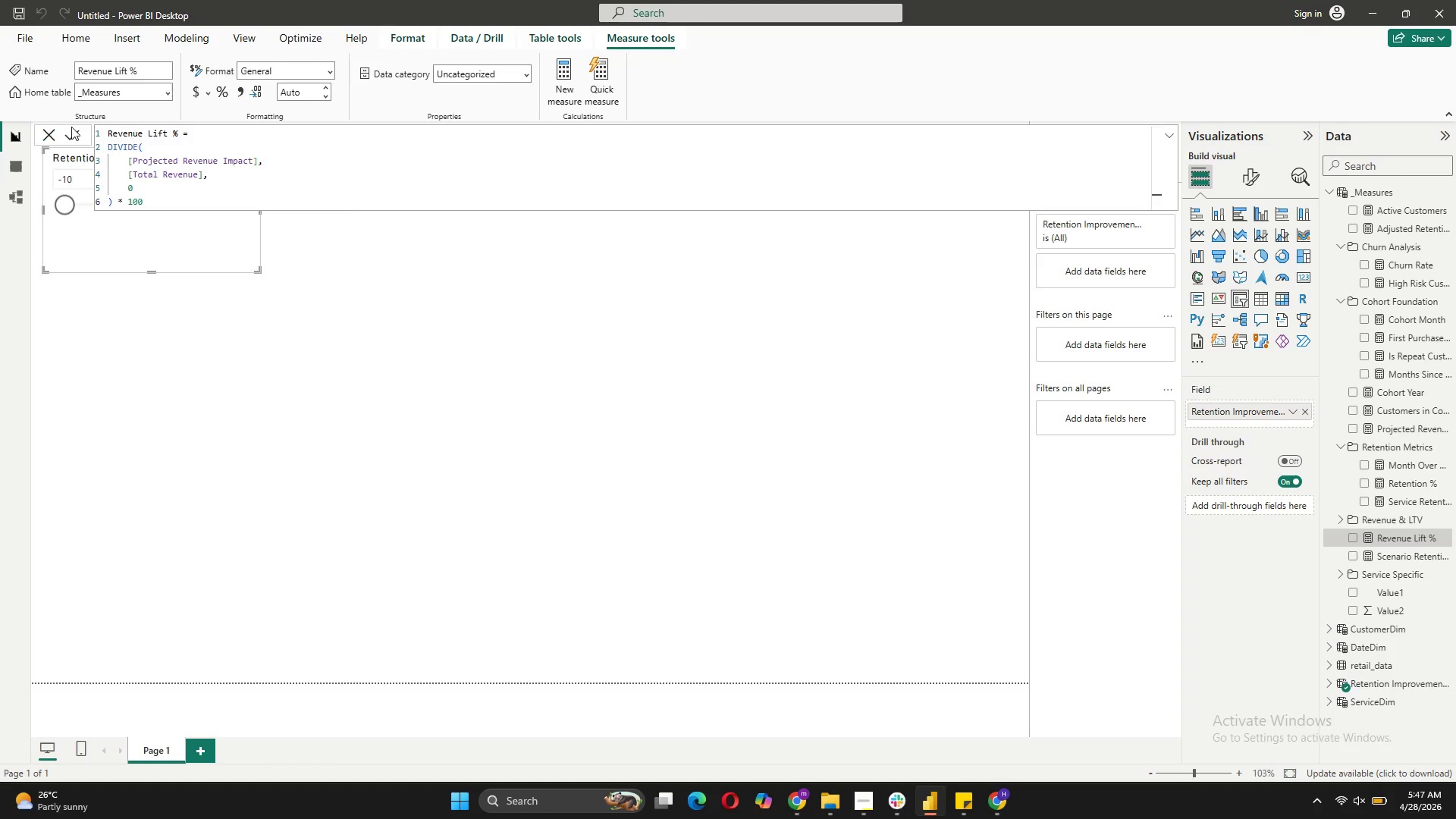 
wait(11.28)
 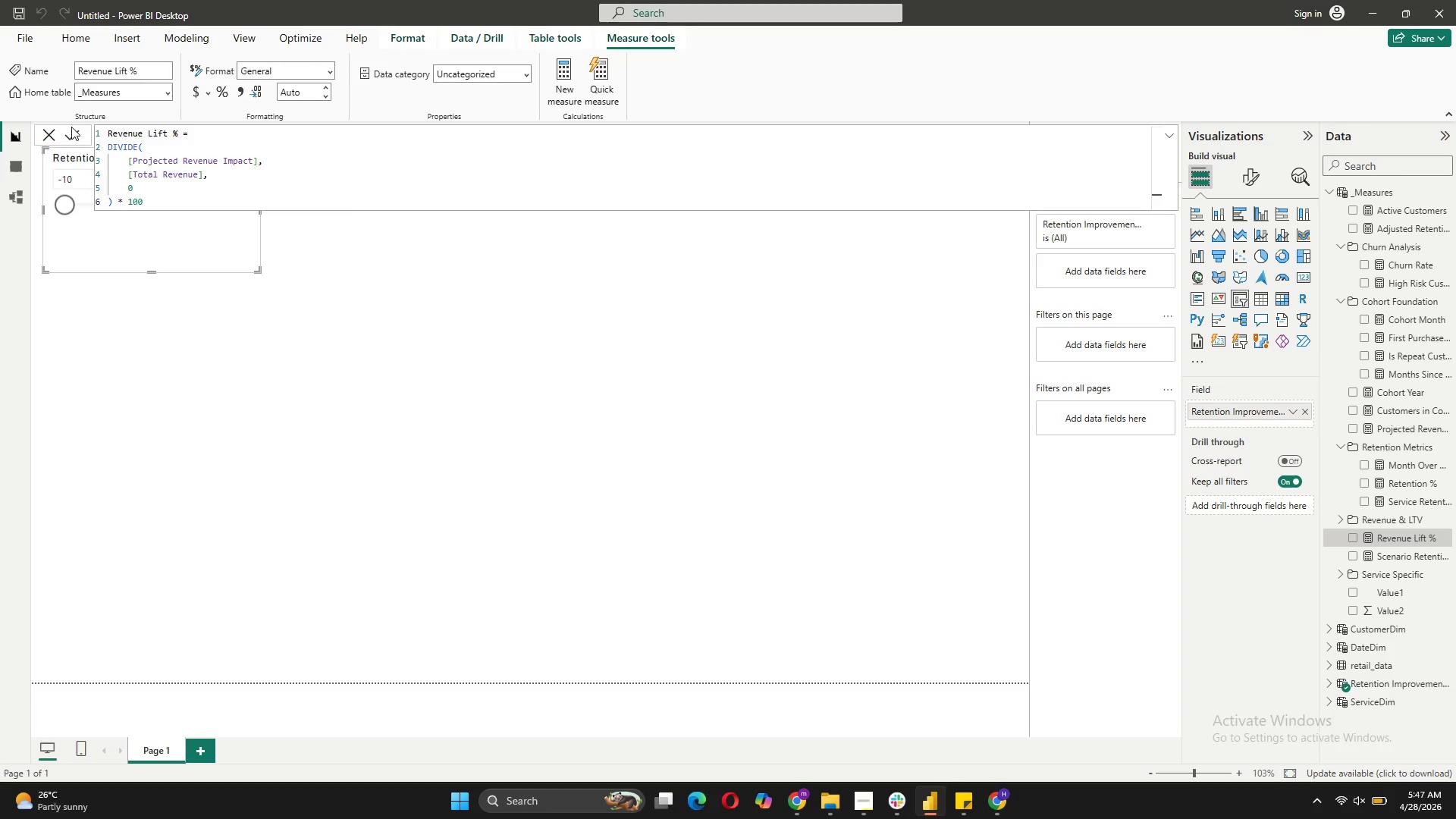 
left_click([423, 300])
 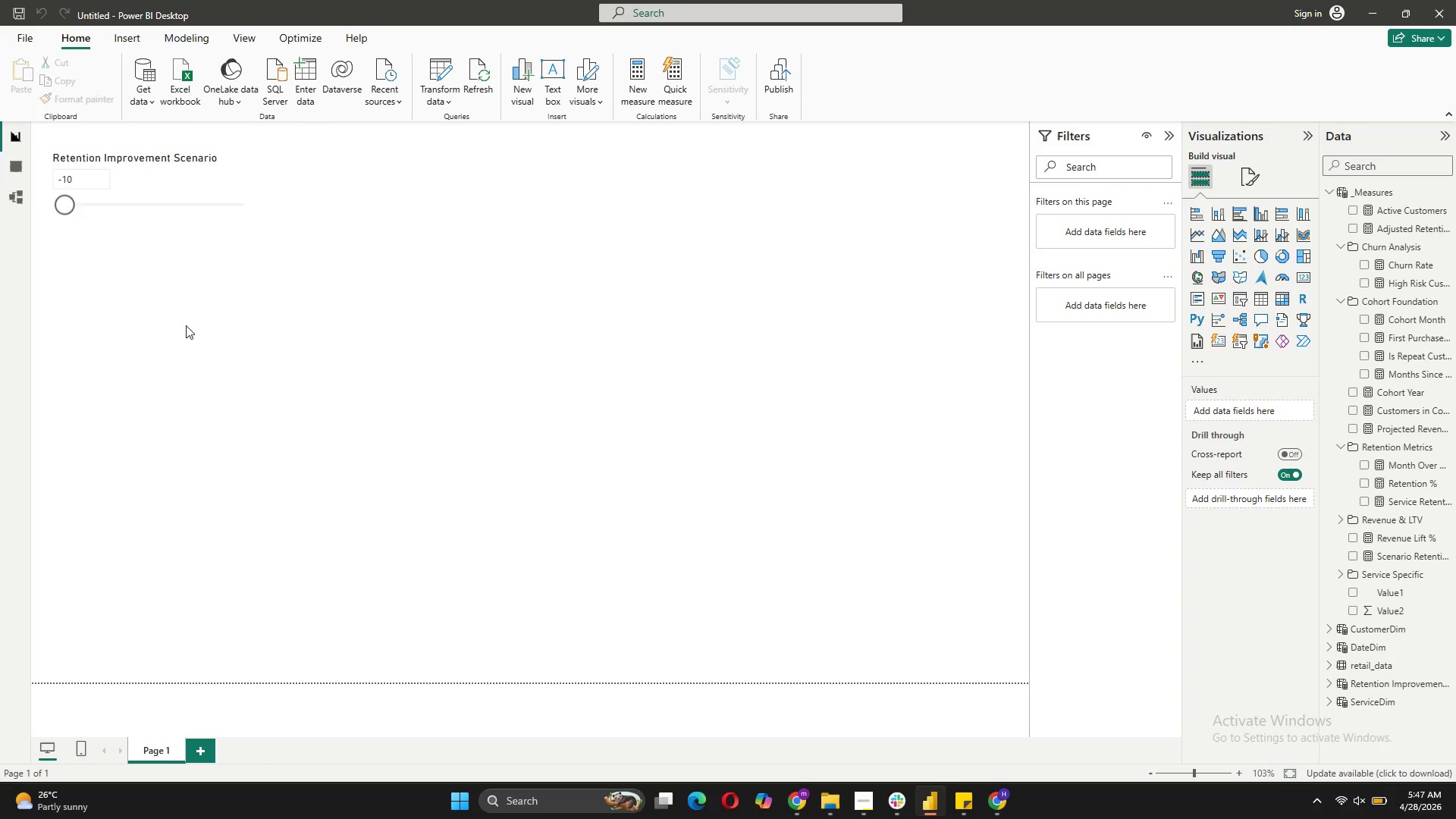 
wait(6.81)
 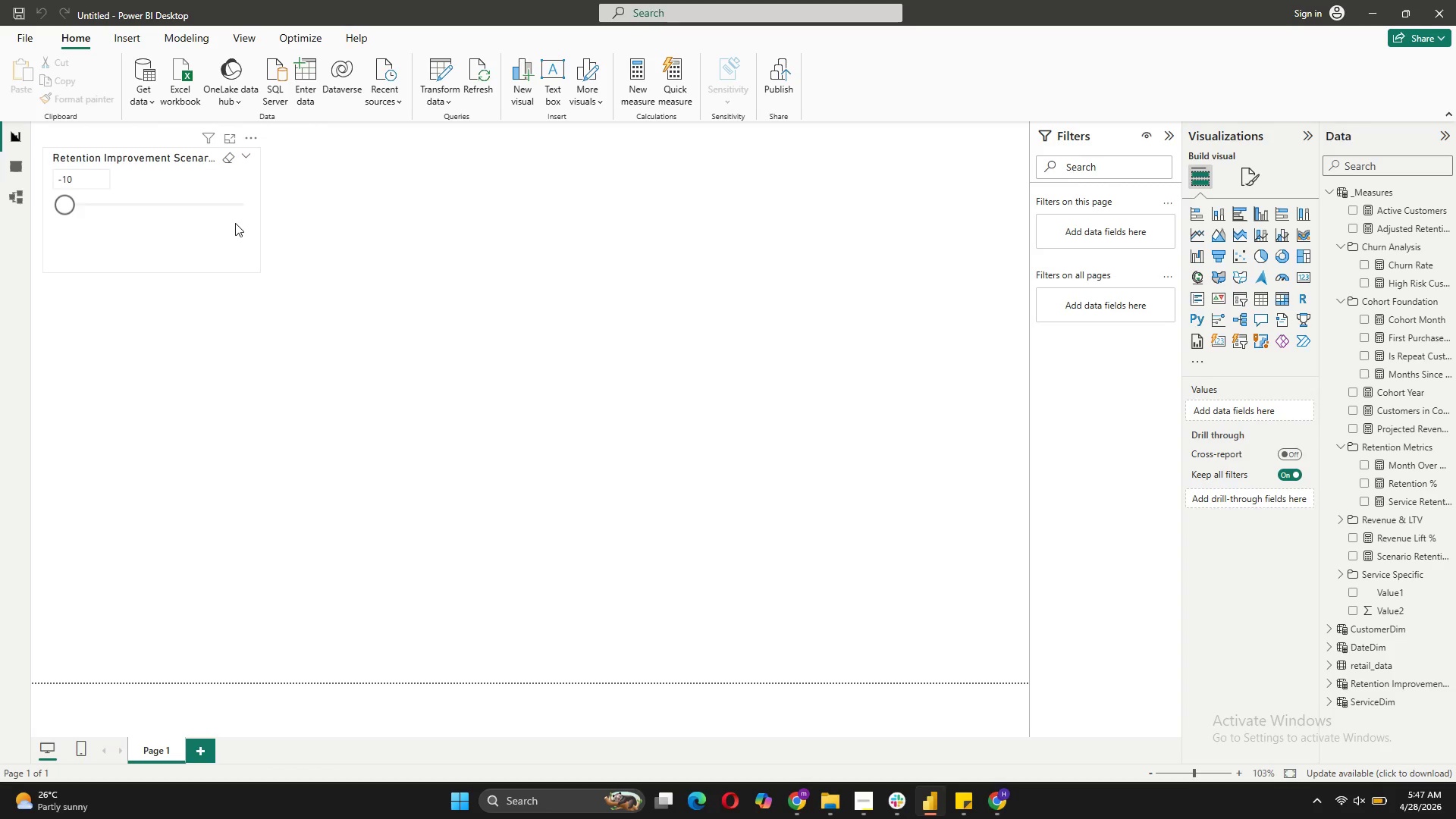 
left_click([171, 243])
 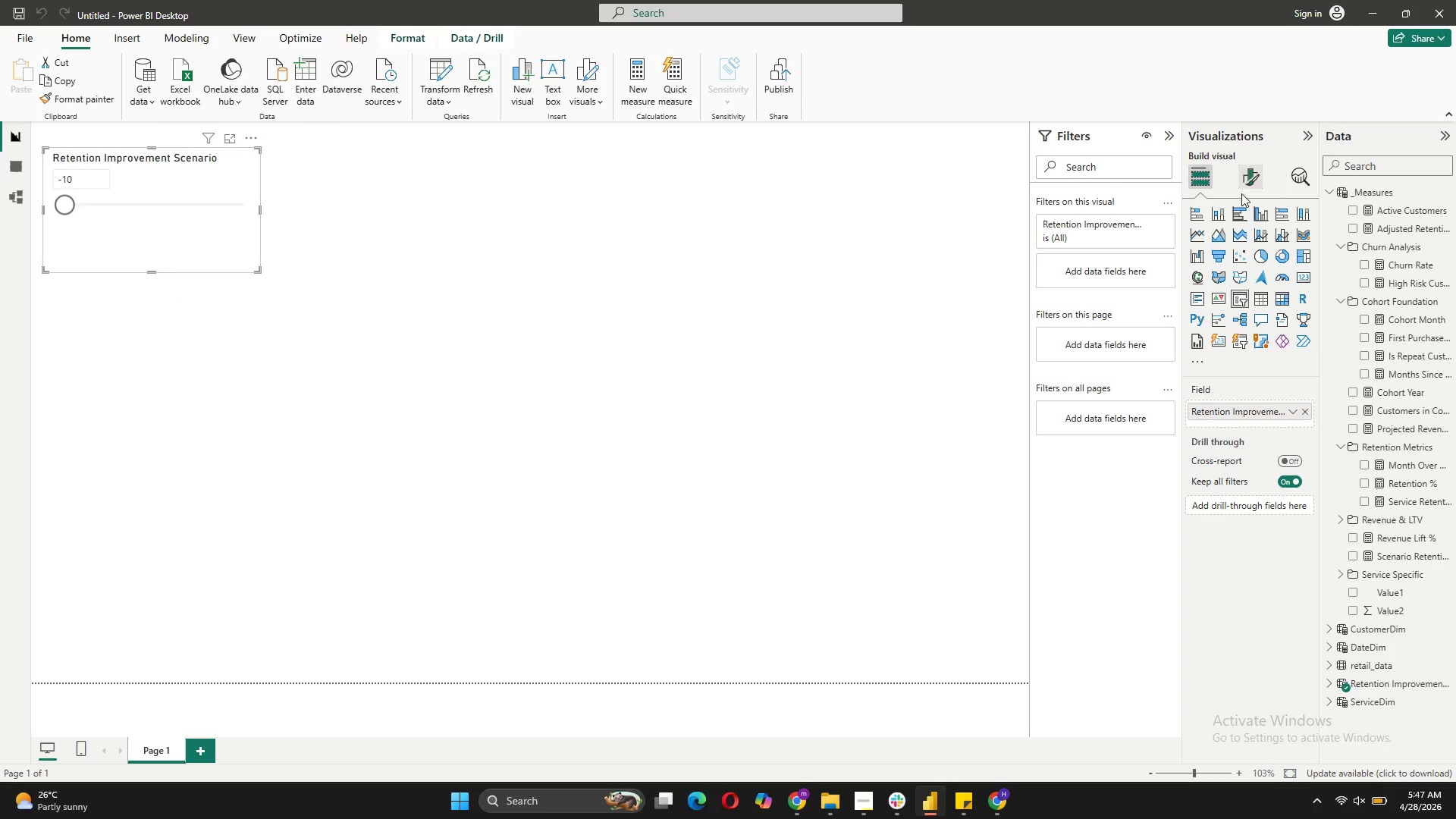 
left_click([1241, 180])
 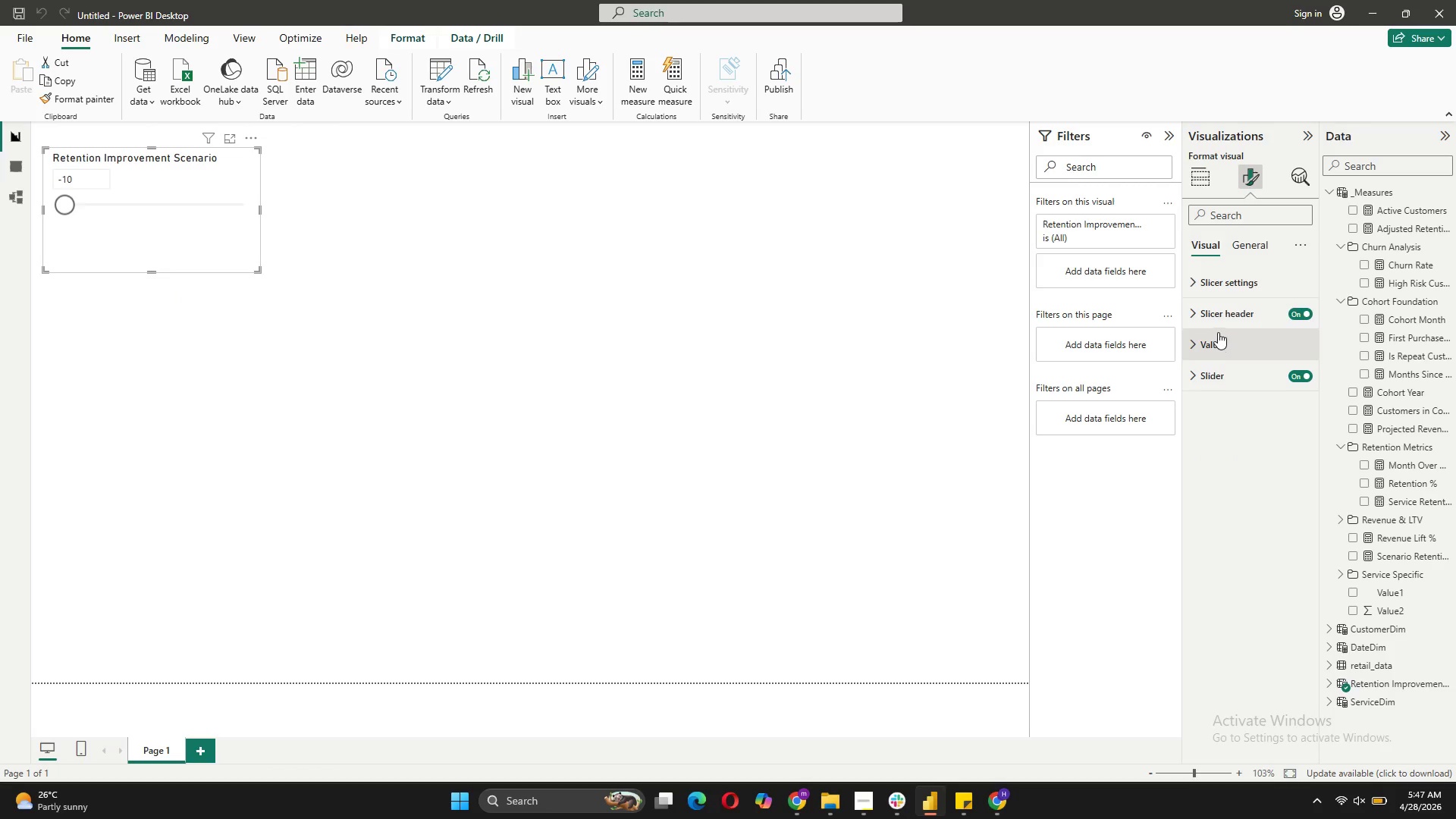 
left_click([1218, 324])
 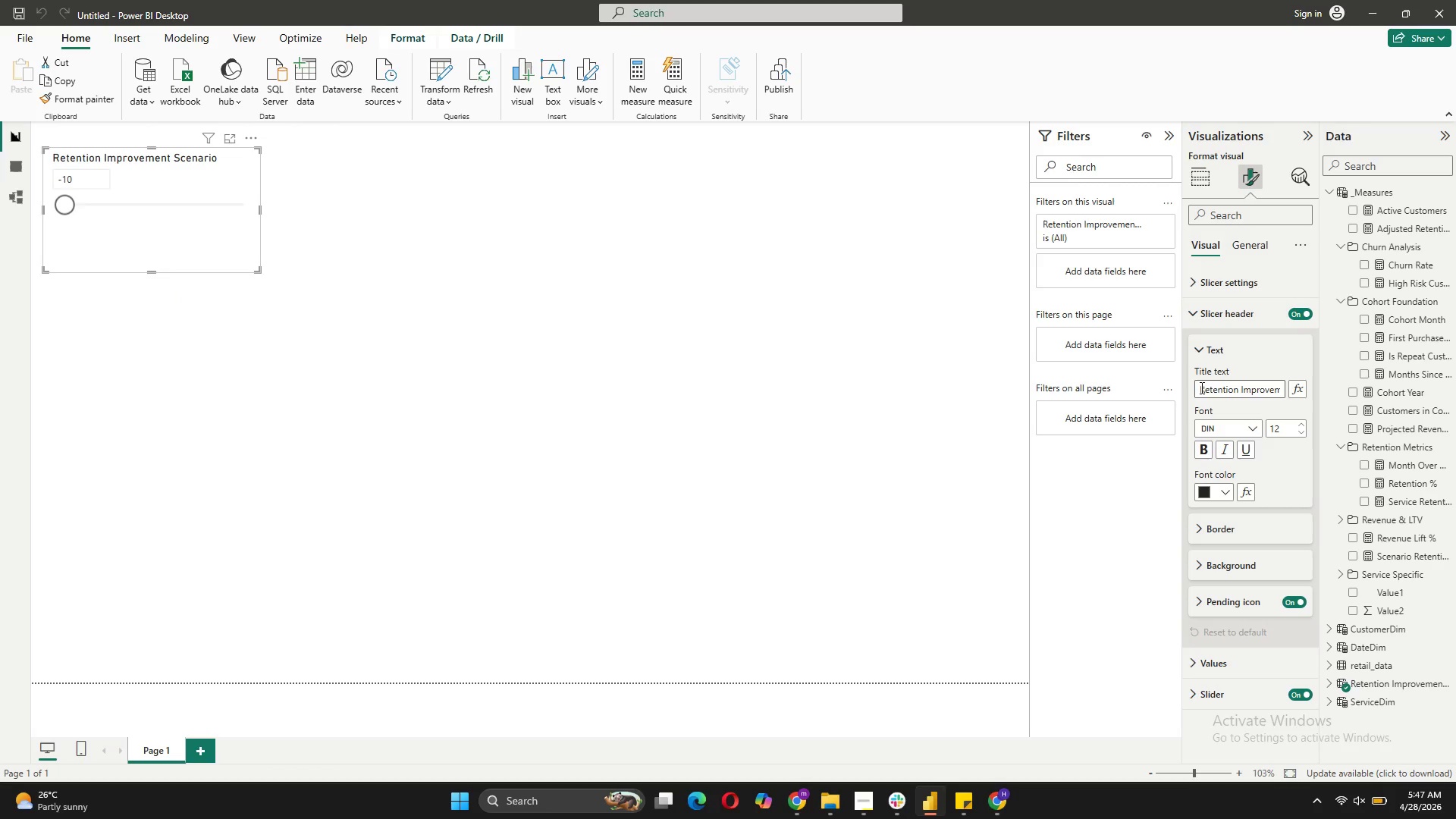 
left_click([1200, 388])
 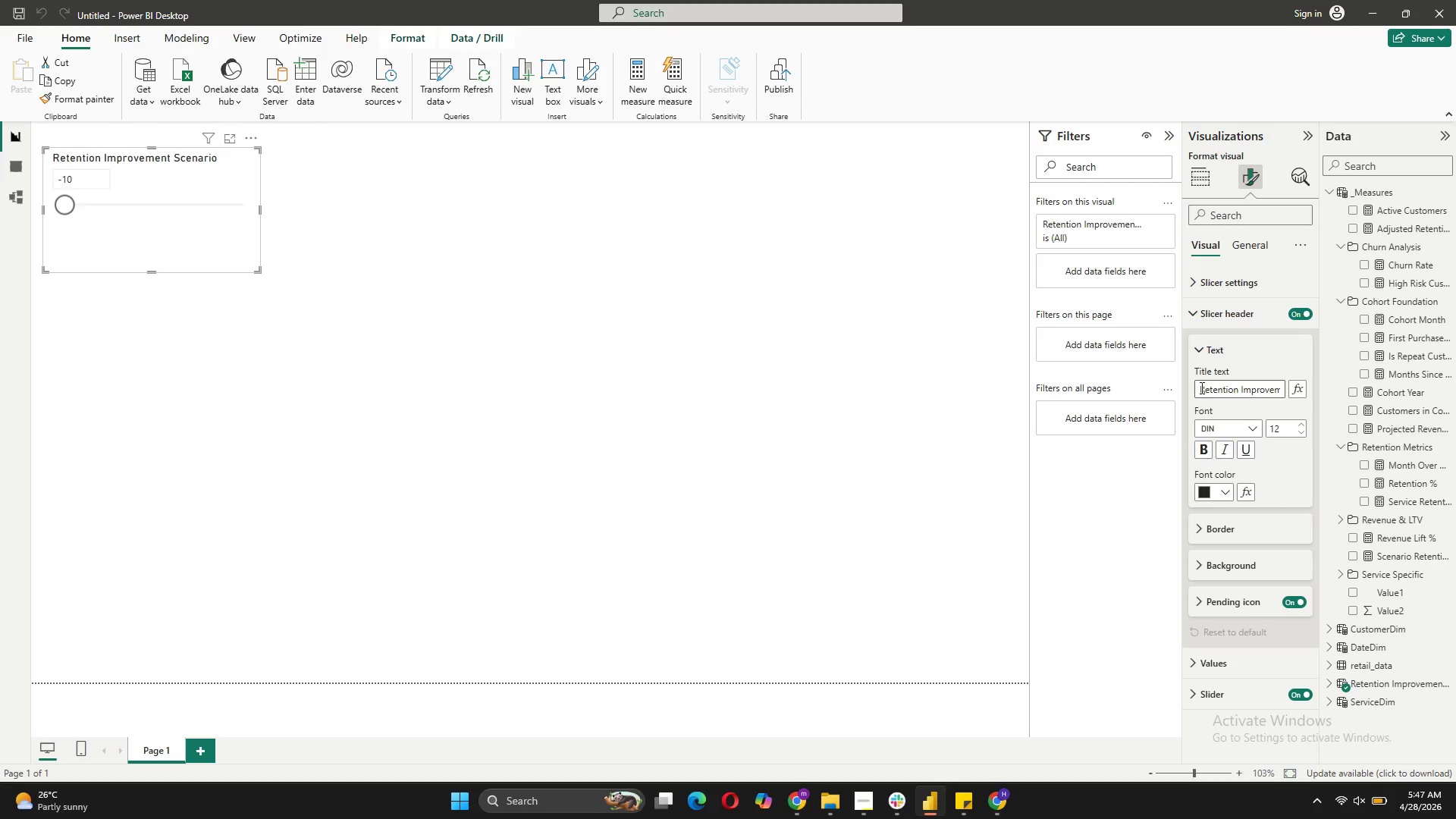 
type(Simulate )
 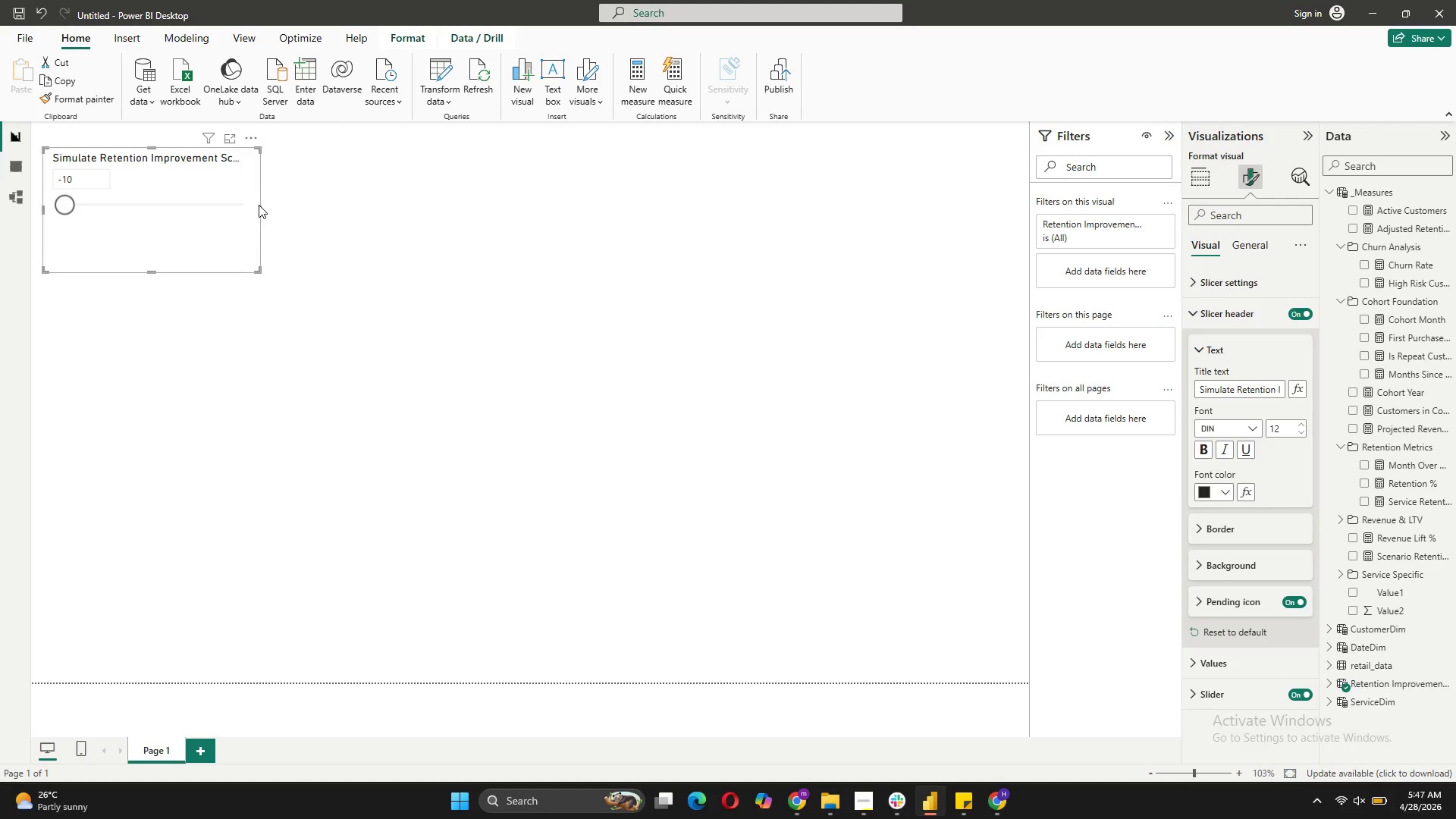 
left_click_drag(start_coordinate=[259, 208], to_coordinate=[309, 219])
 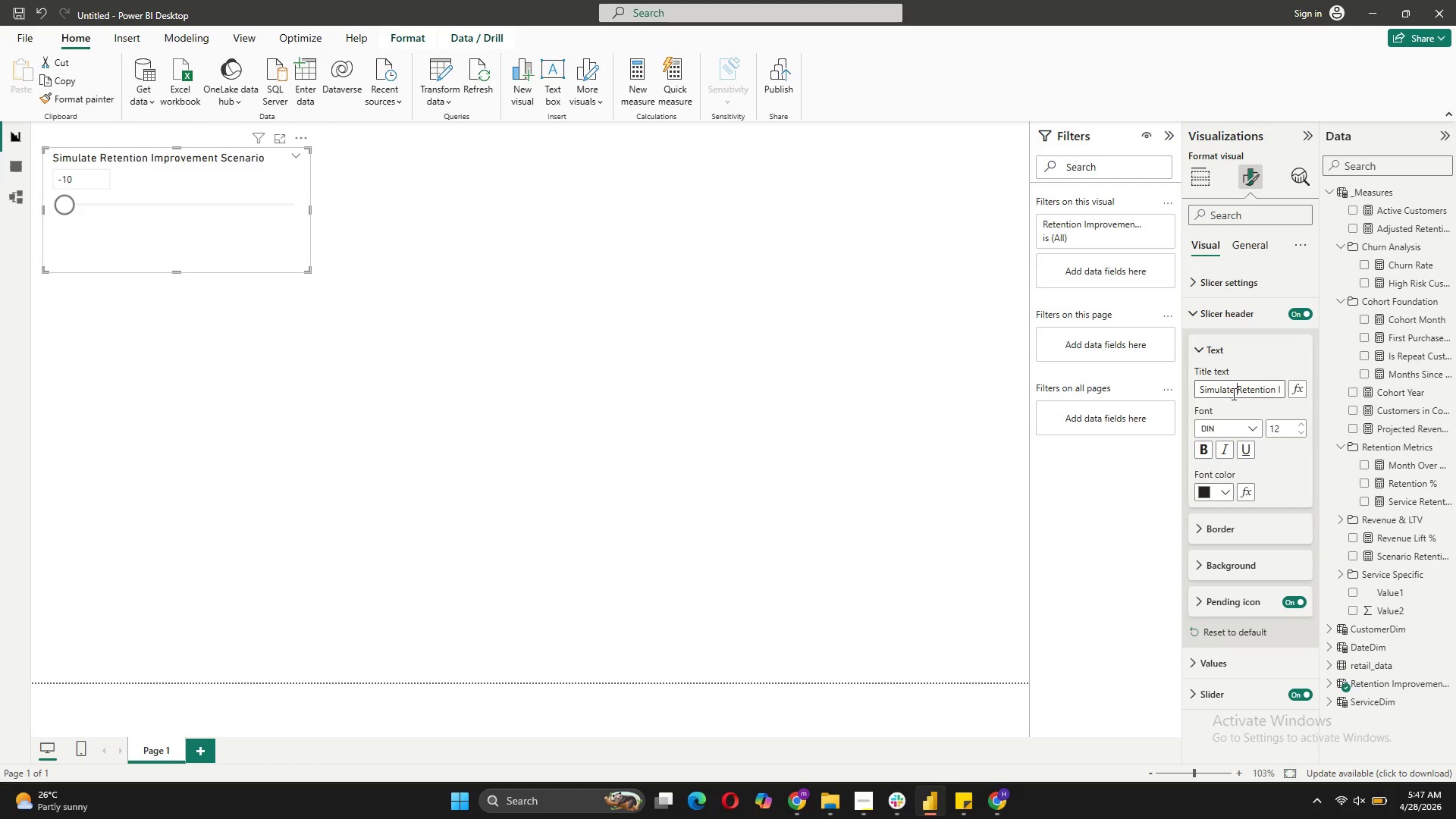 
left_click_drag(start_coordinate=[1235, 390], to_coordinate=[1294, 384])
 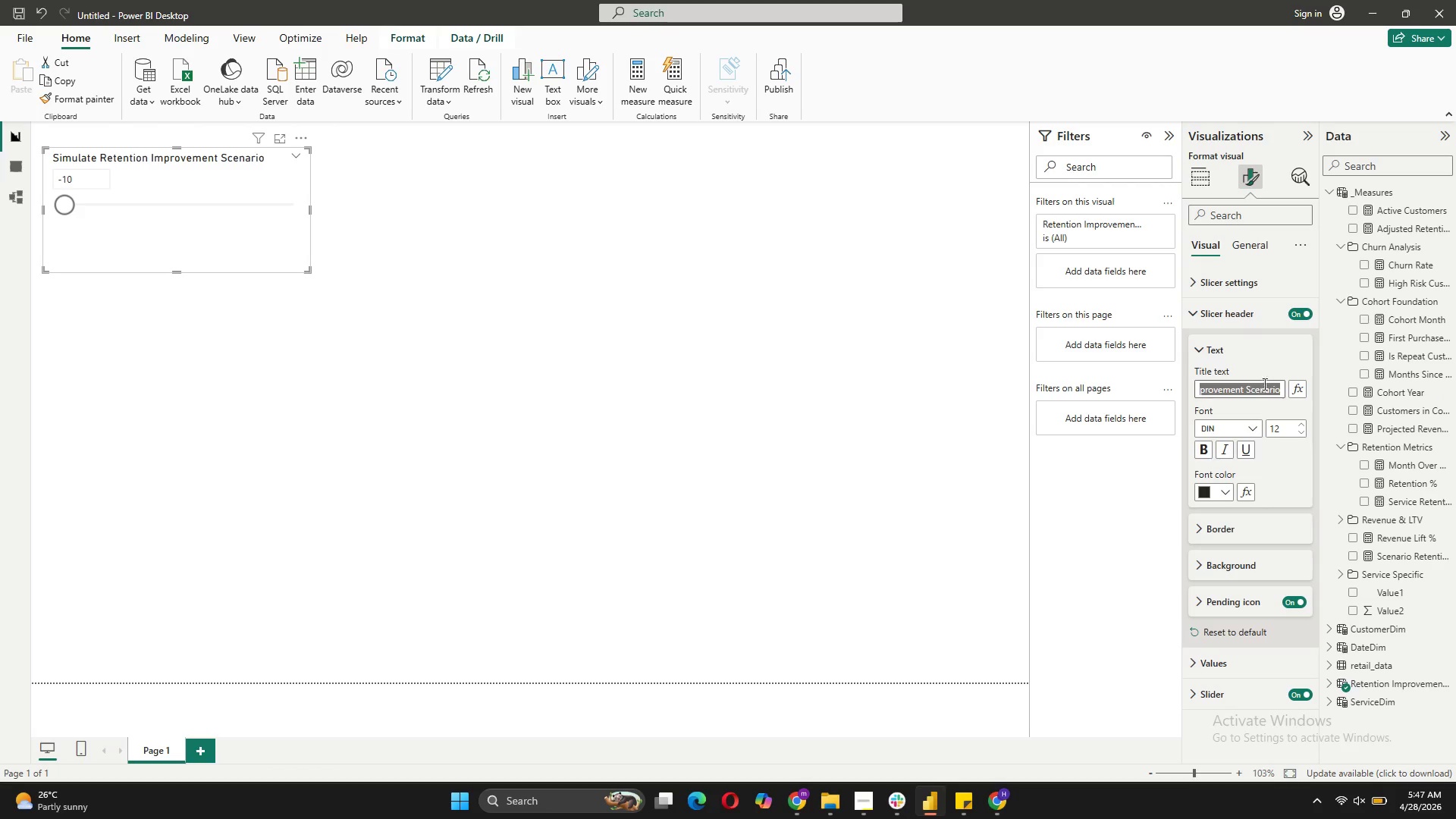 
left_click([1263, 384])
 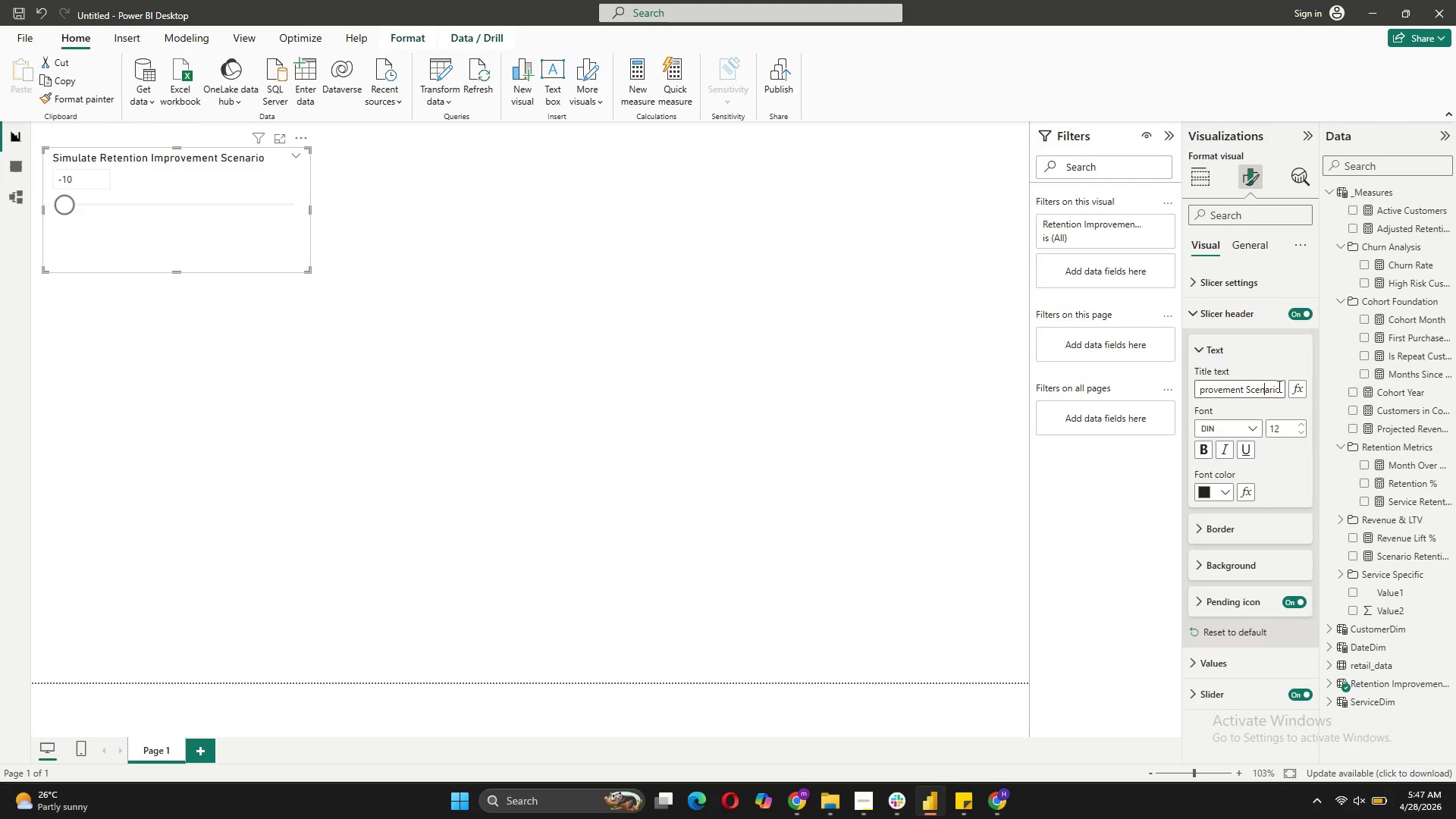 
left_click_drag(start_coordinate=[1279, 388], to_coordinate=[1248, 395])
 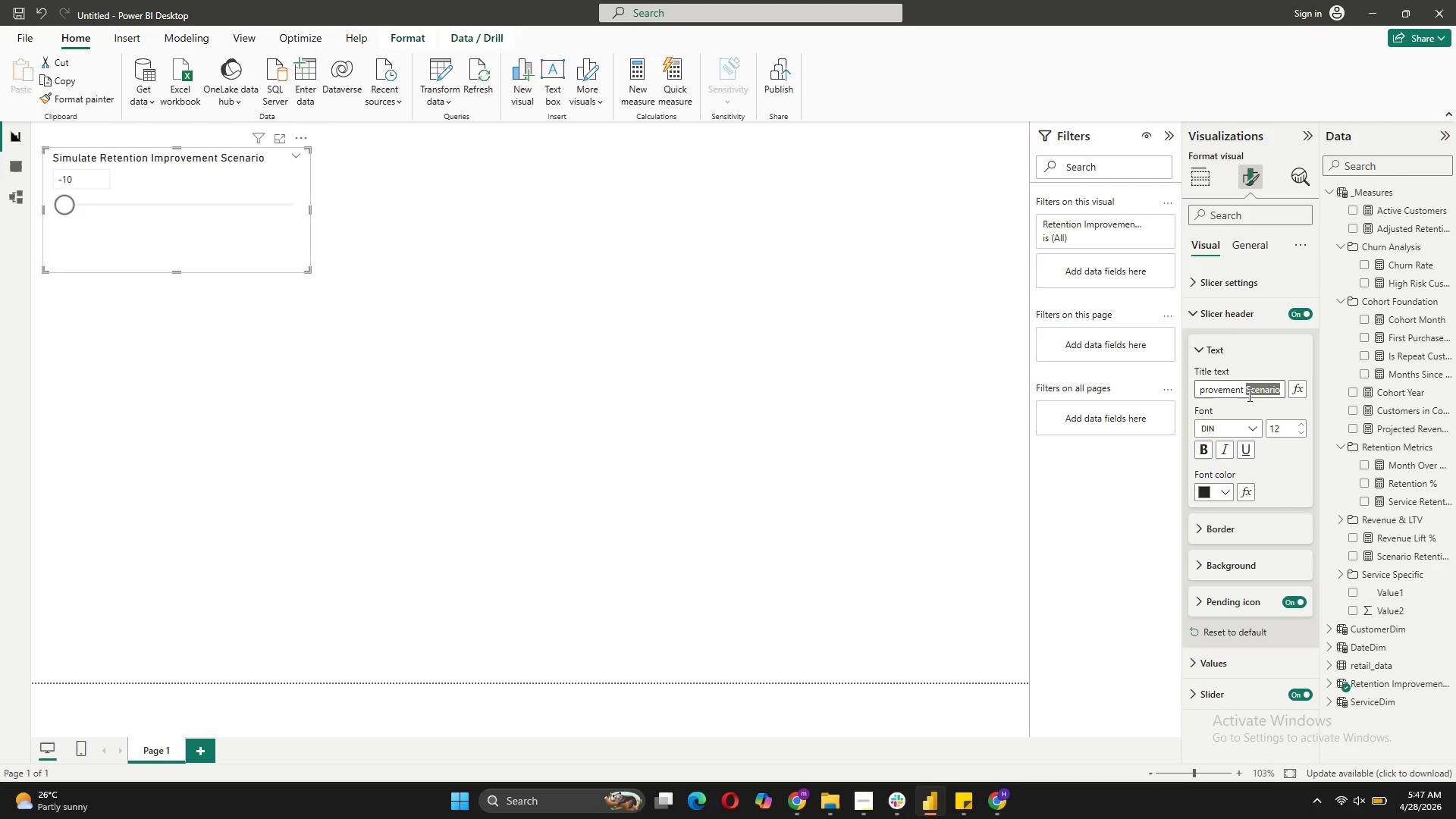 
key(Backspace)
 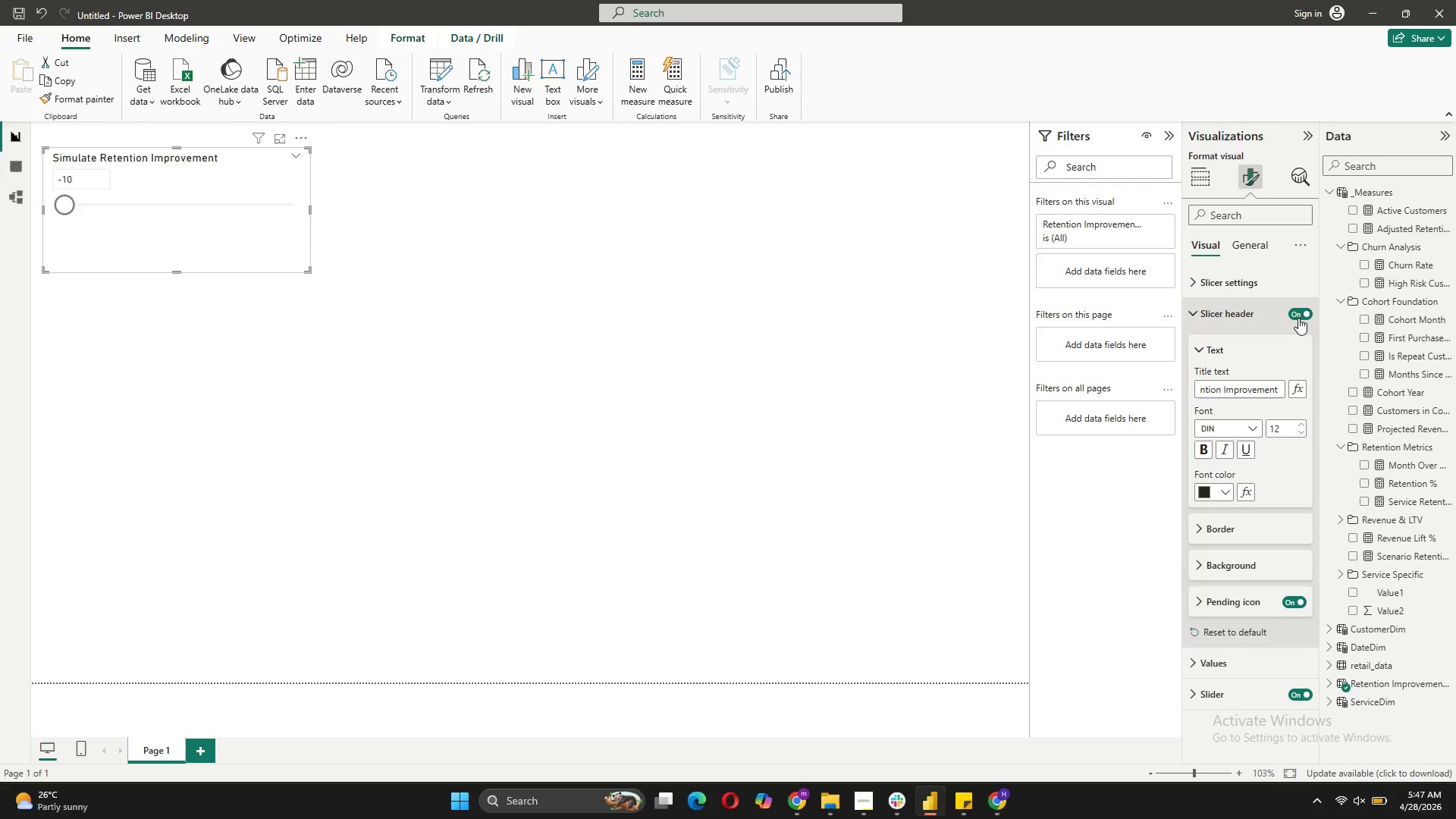 
left_click([464, 398])
 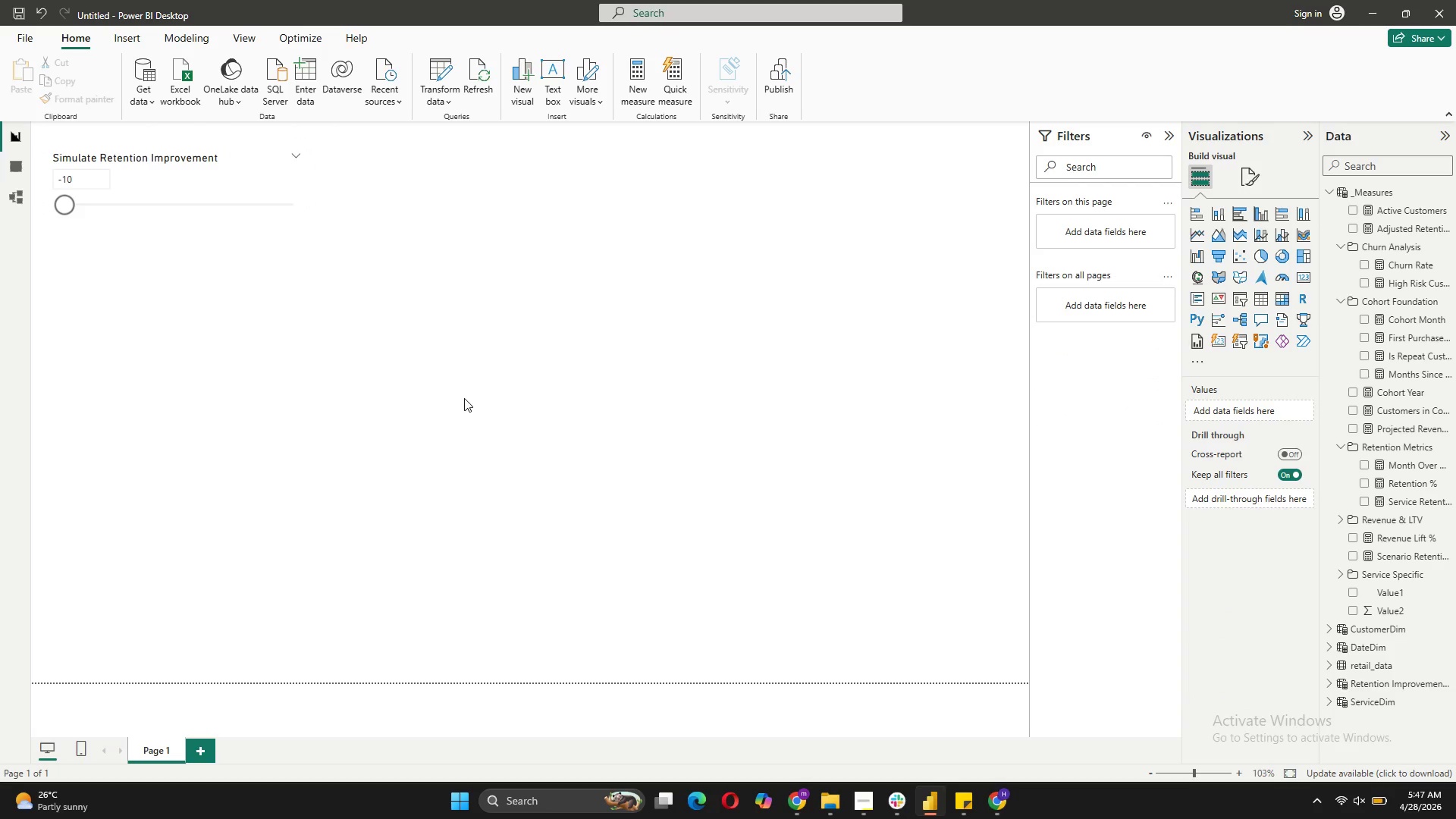 
left_click([442, 305])
 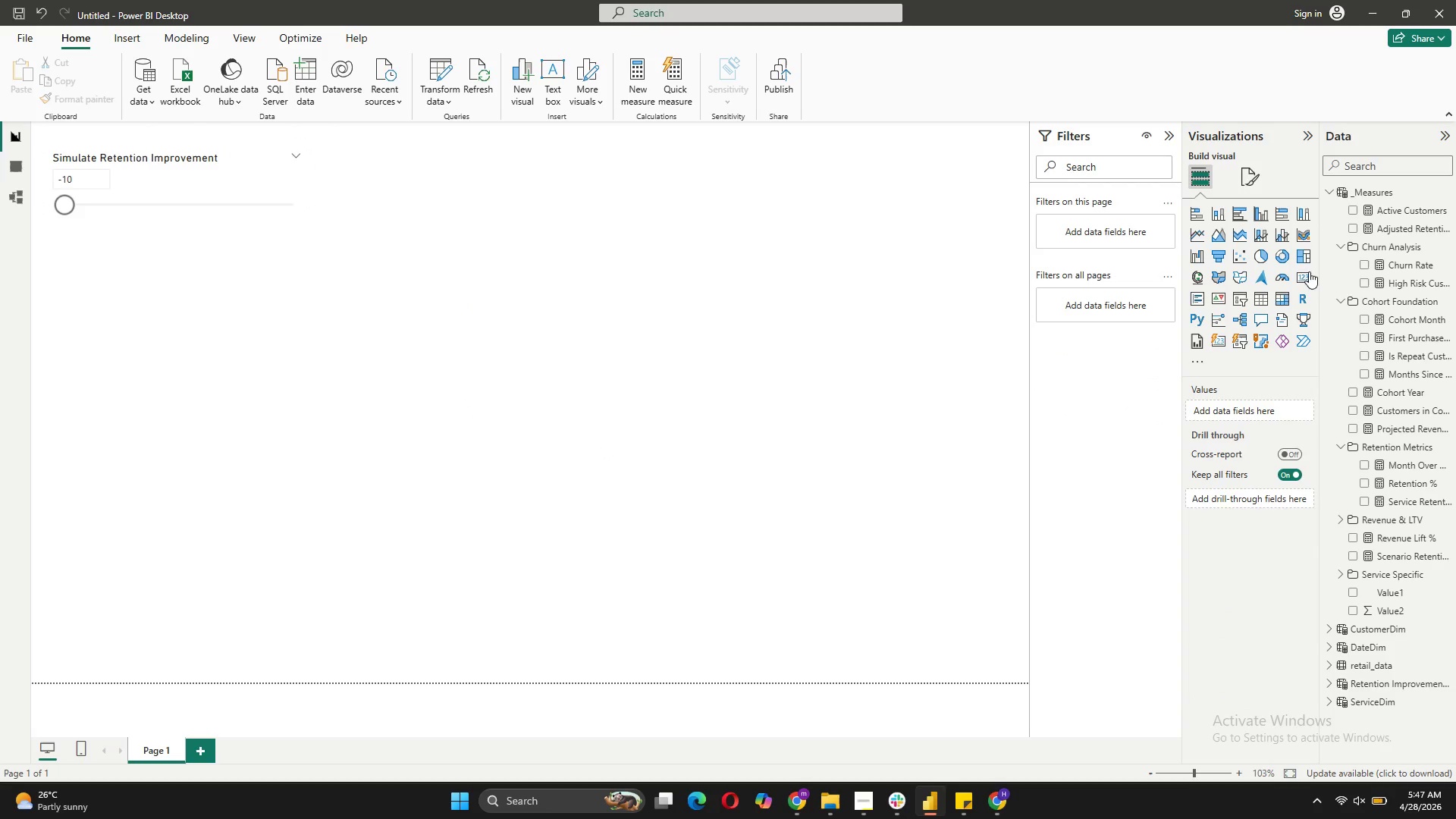 
left_click([1303, 275])
 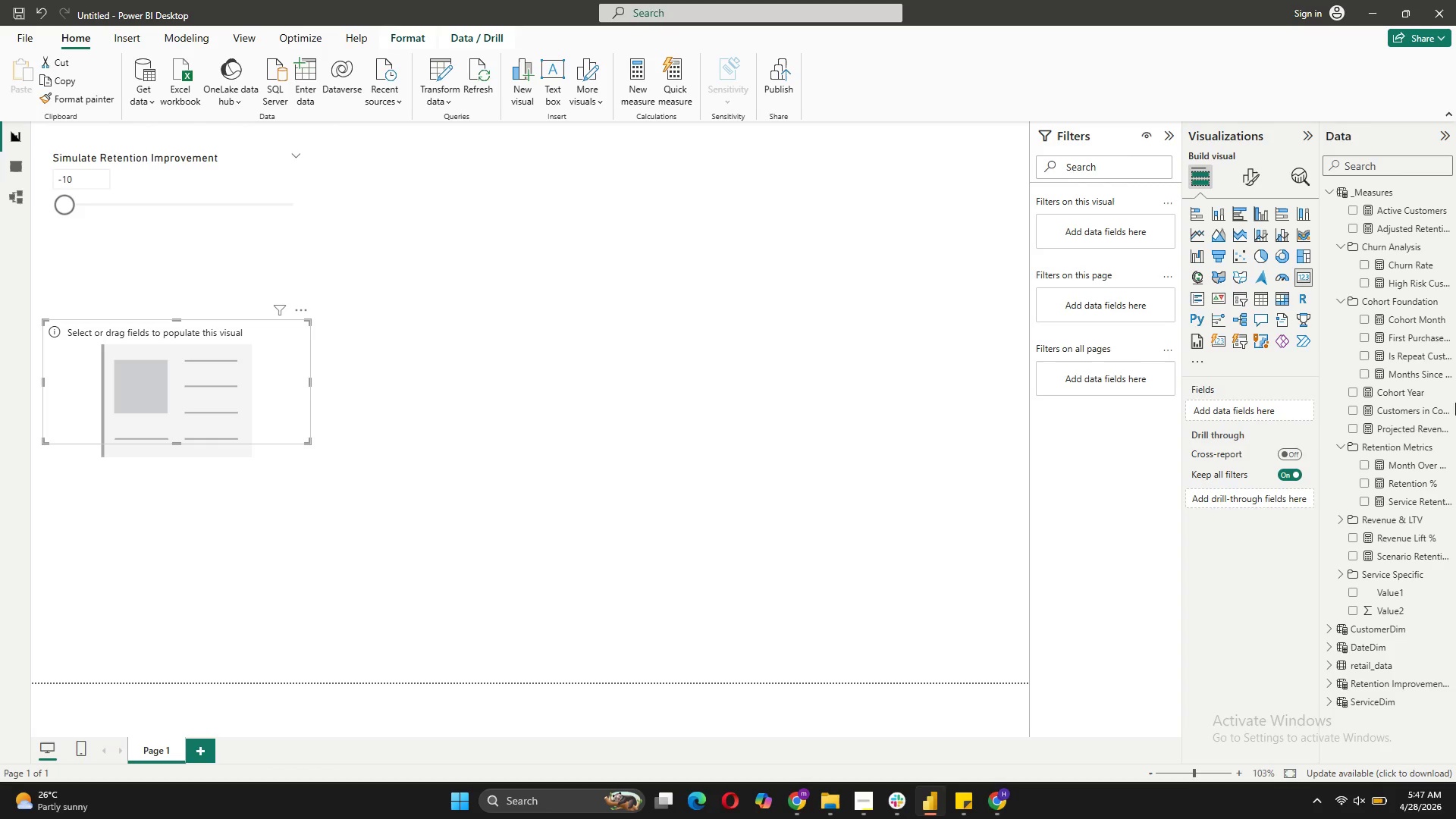 
left_click_drag(start_coordinate=[1386, 461], to_coordinate=[1223, 405])
 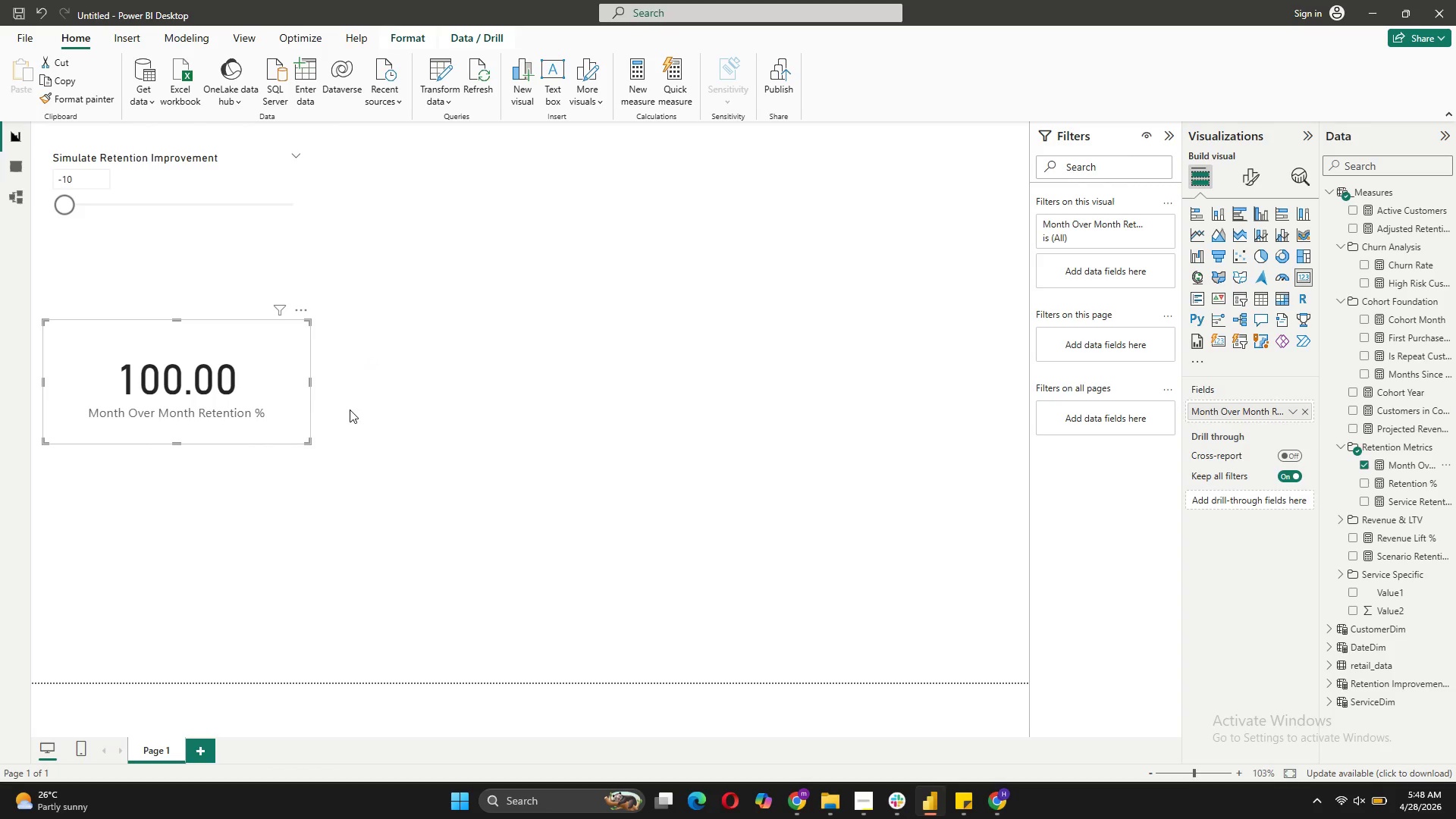 
left_click_drag(start_coordinate=[253, 374], to_coordinate=[255, 337])
 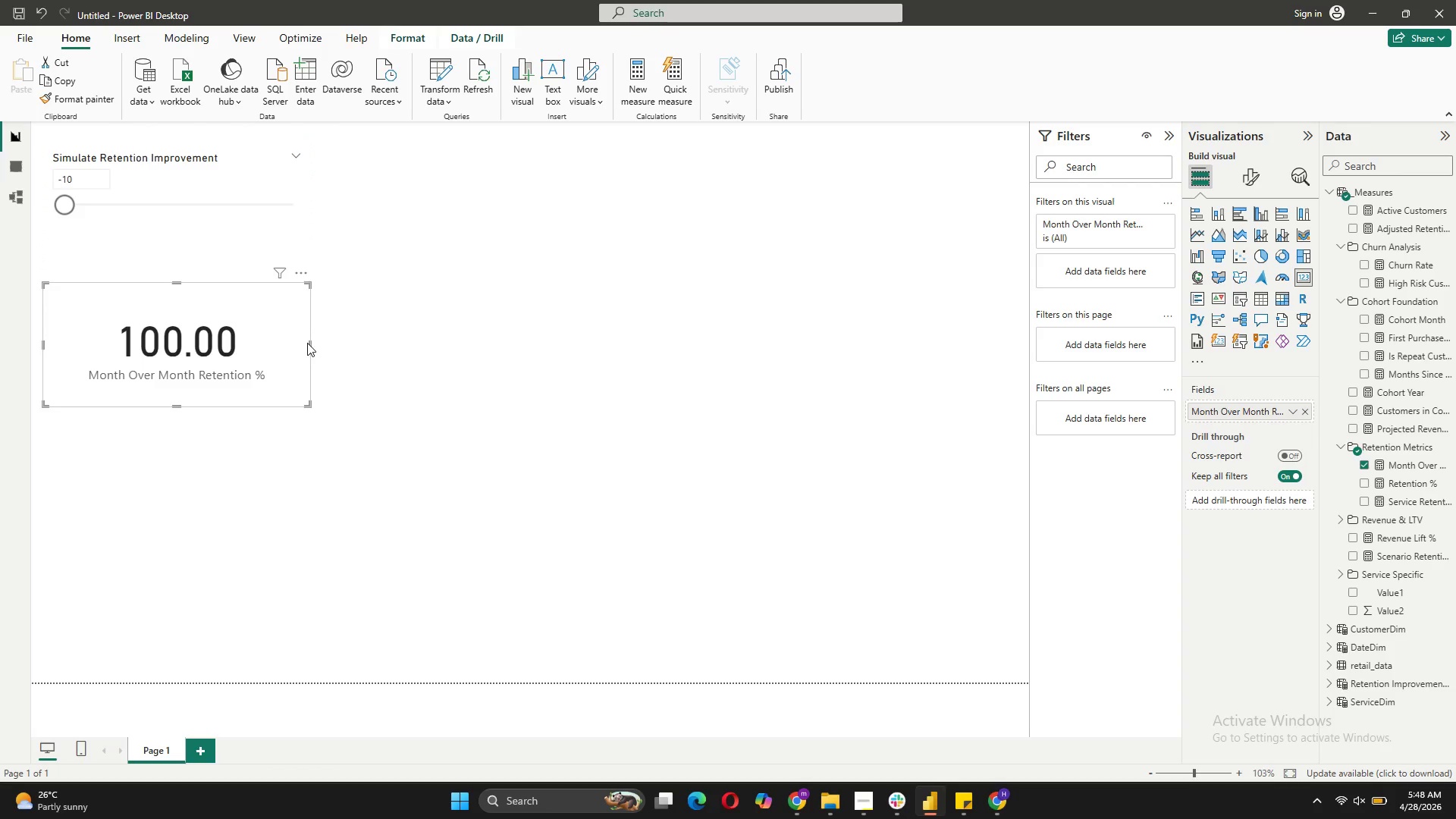 
left_click_drag(start_coordinate=[309, 345], to_coordinate=[312, 337])
 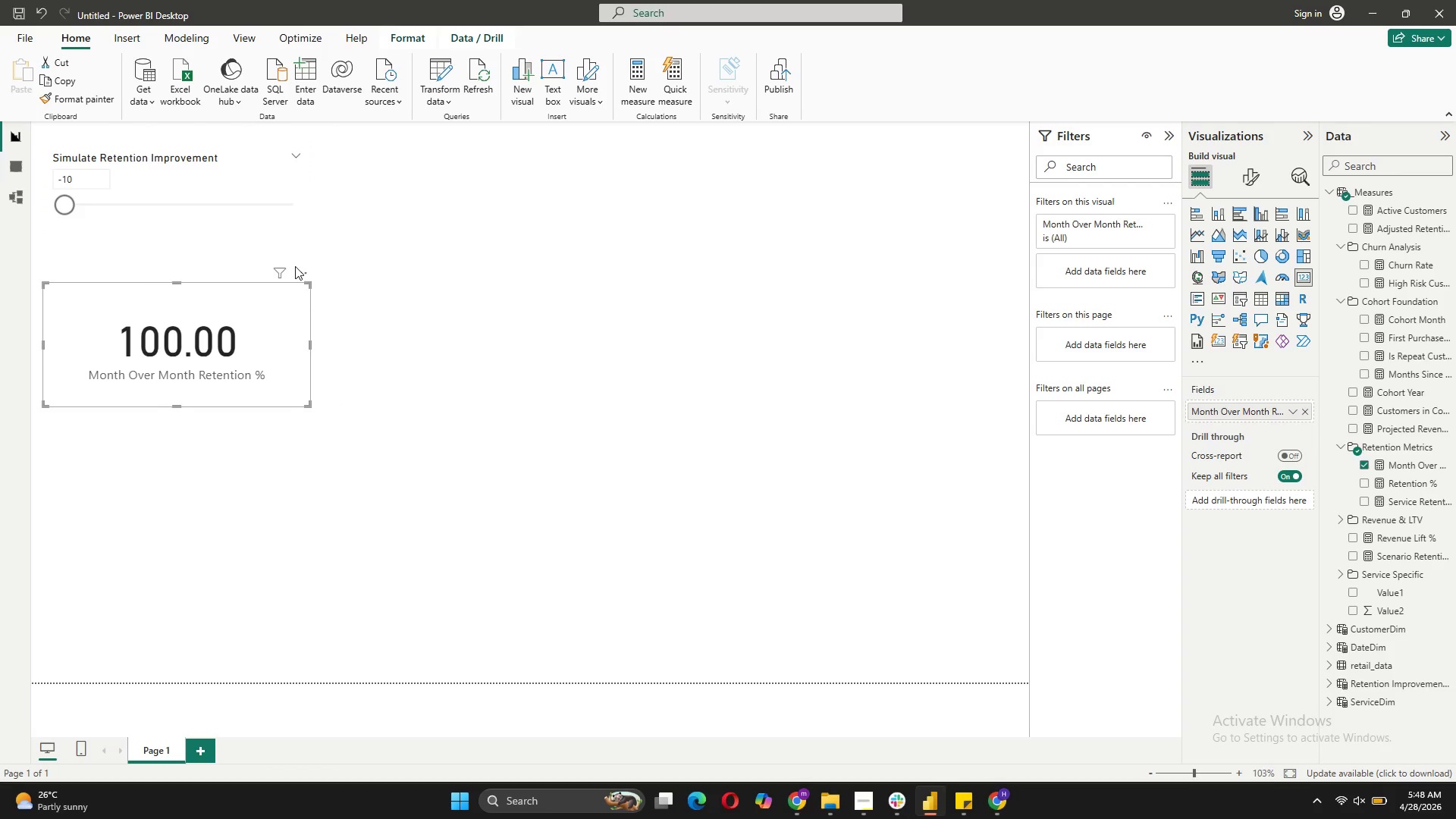 
left_click([303, 271])
 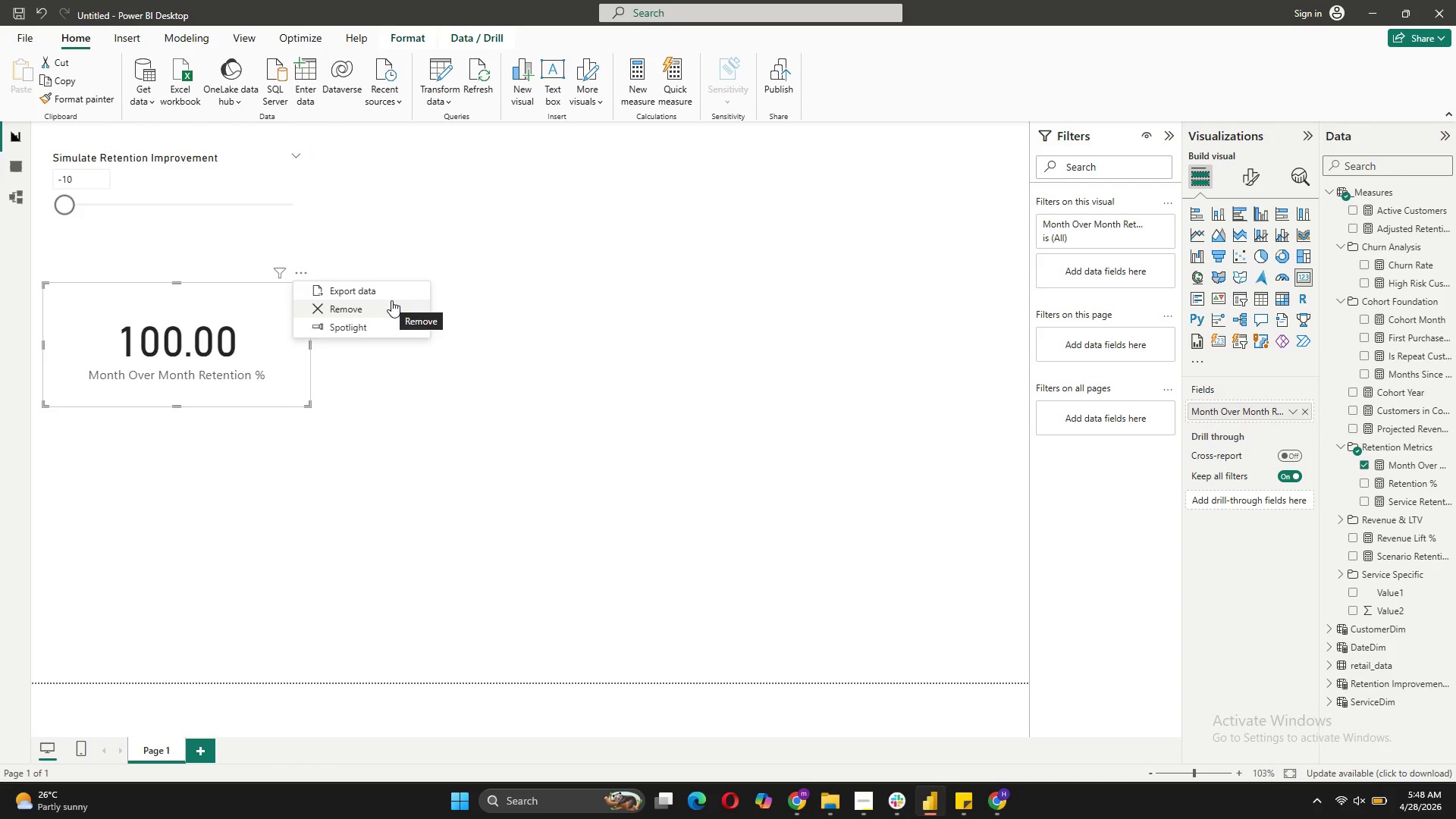 
left_click([391, 300])
 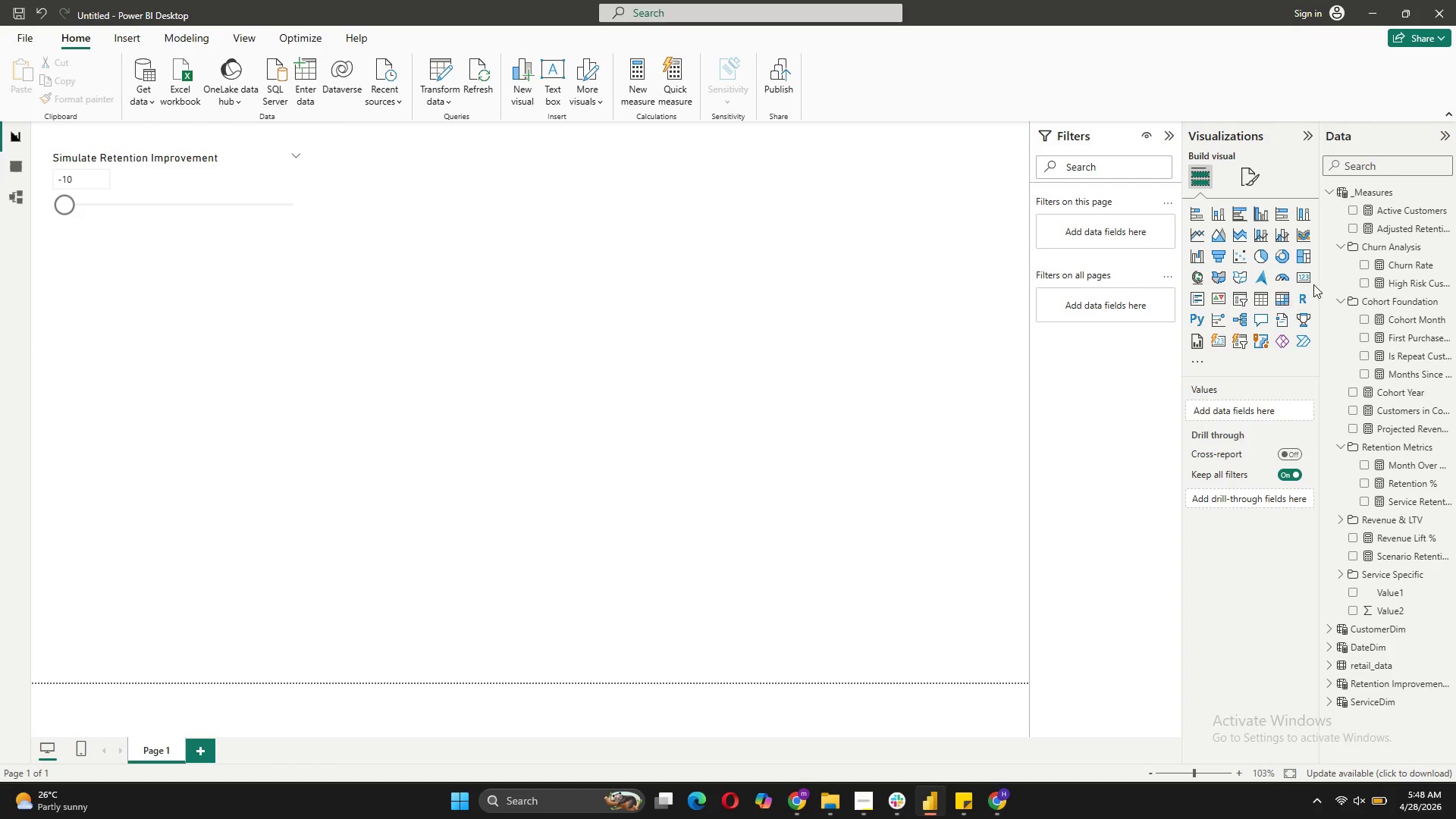 
left_click([1298, 280])
 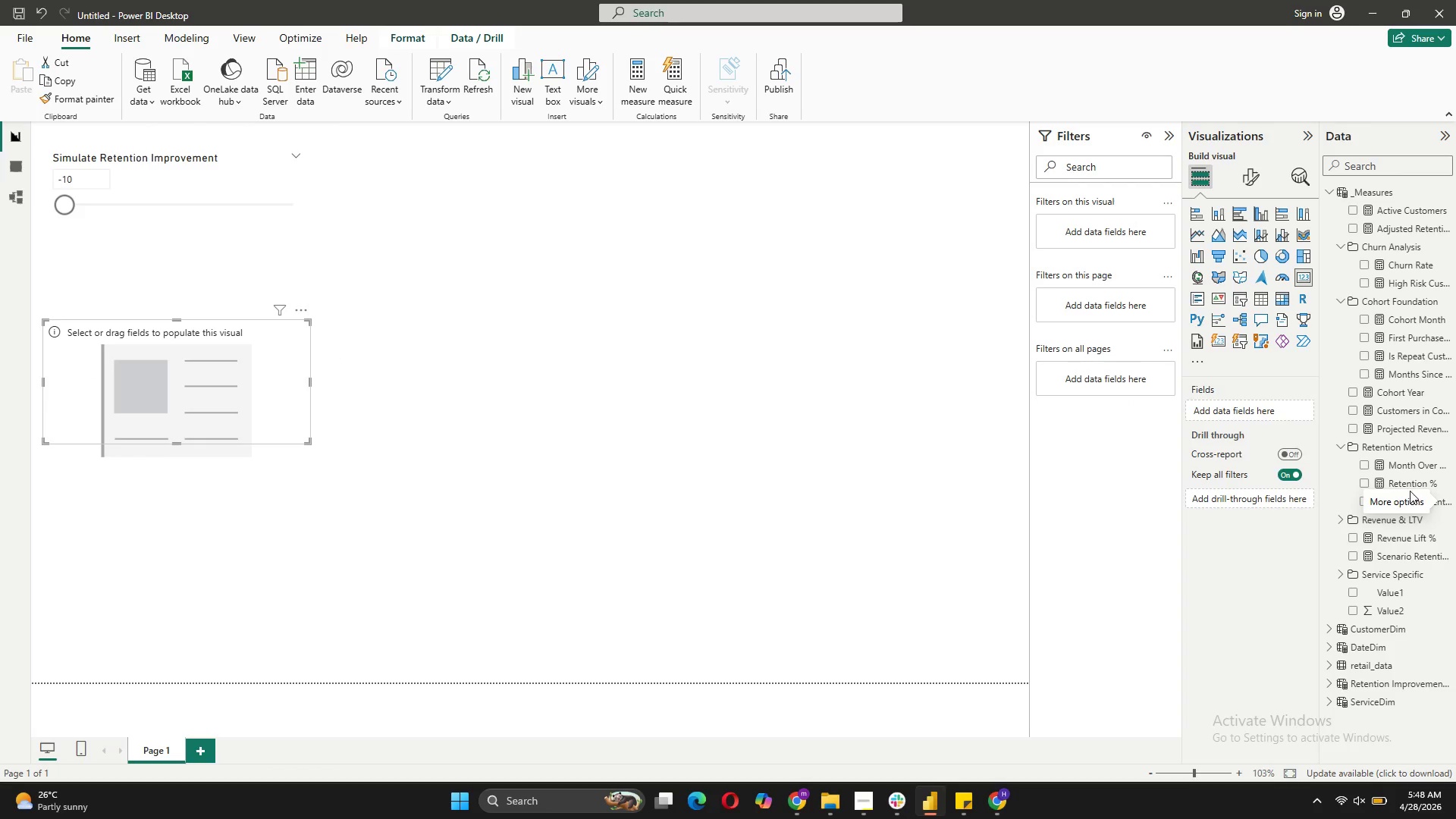 
left_click_drag(start_coordinate=[1407, 482], to_coordinate=[1260, 410])
 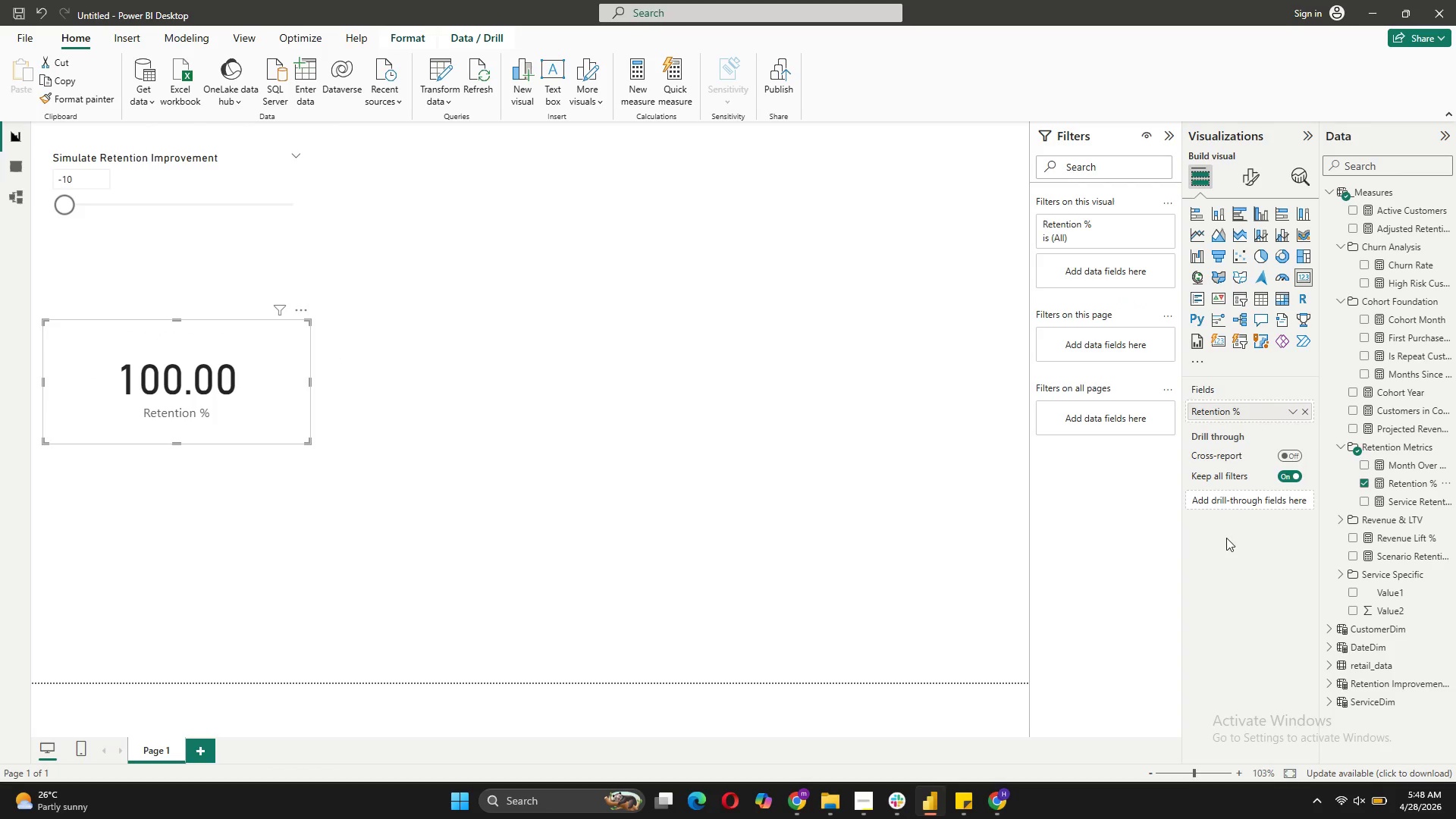 
left_click_drag(start_coordinate=[1403, 554], to_coordinate=[1269, 417])
 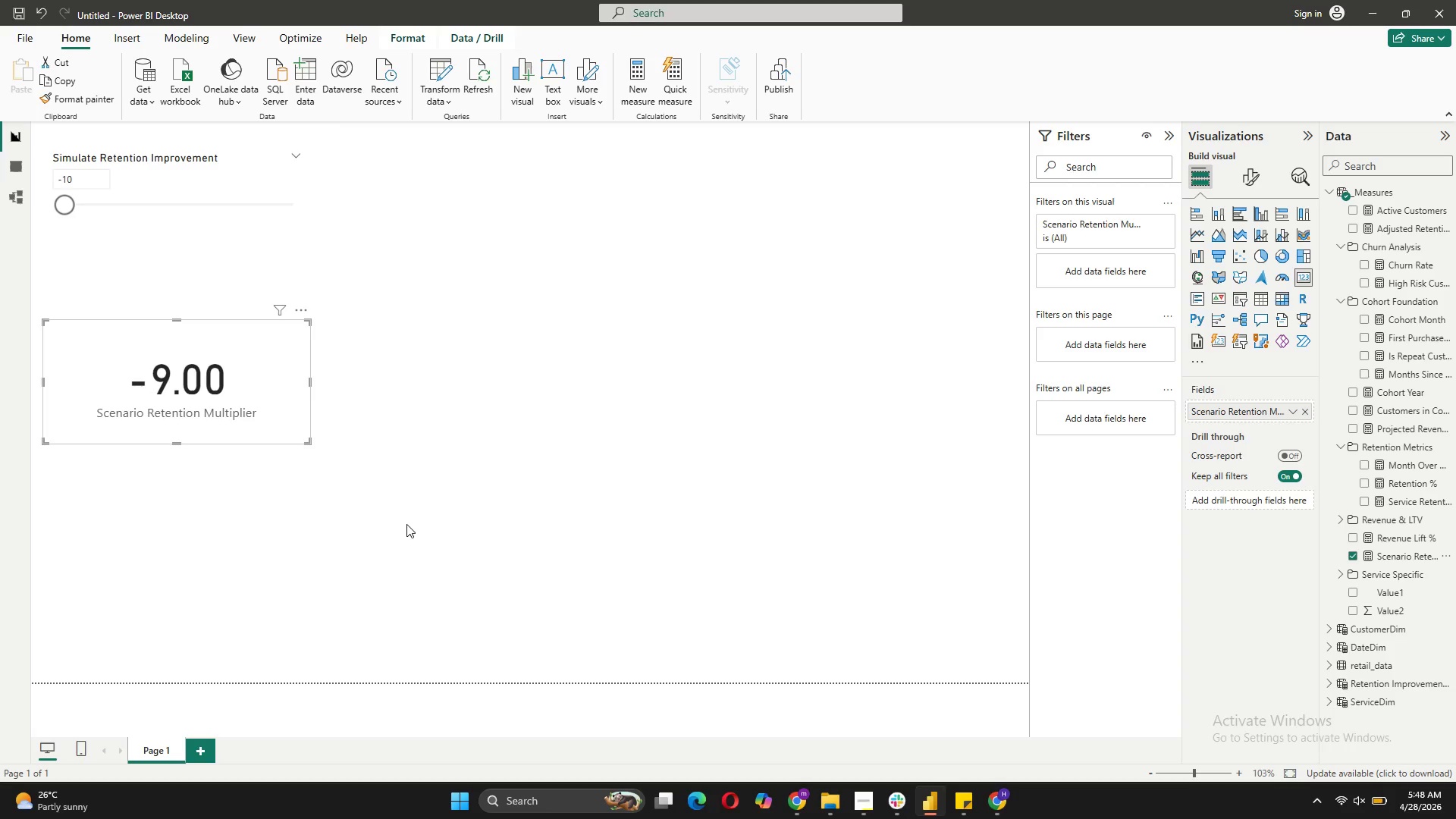 
wait(17.81)
 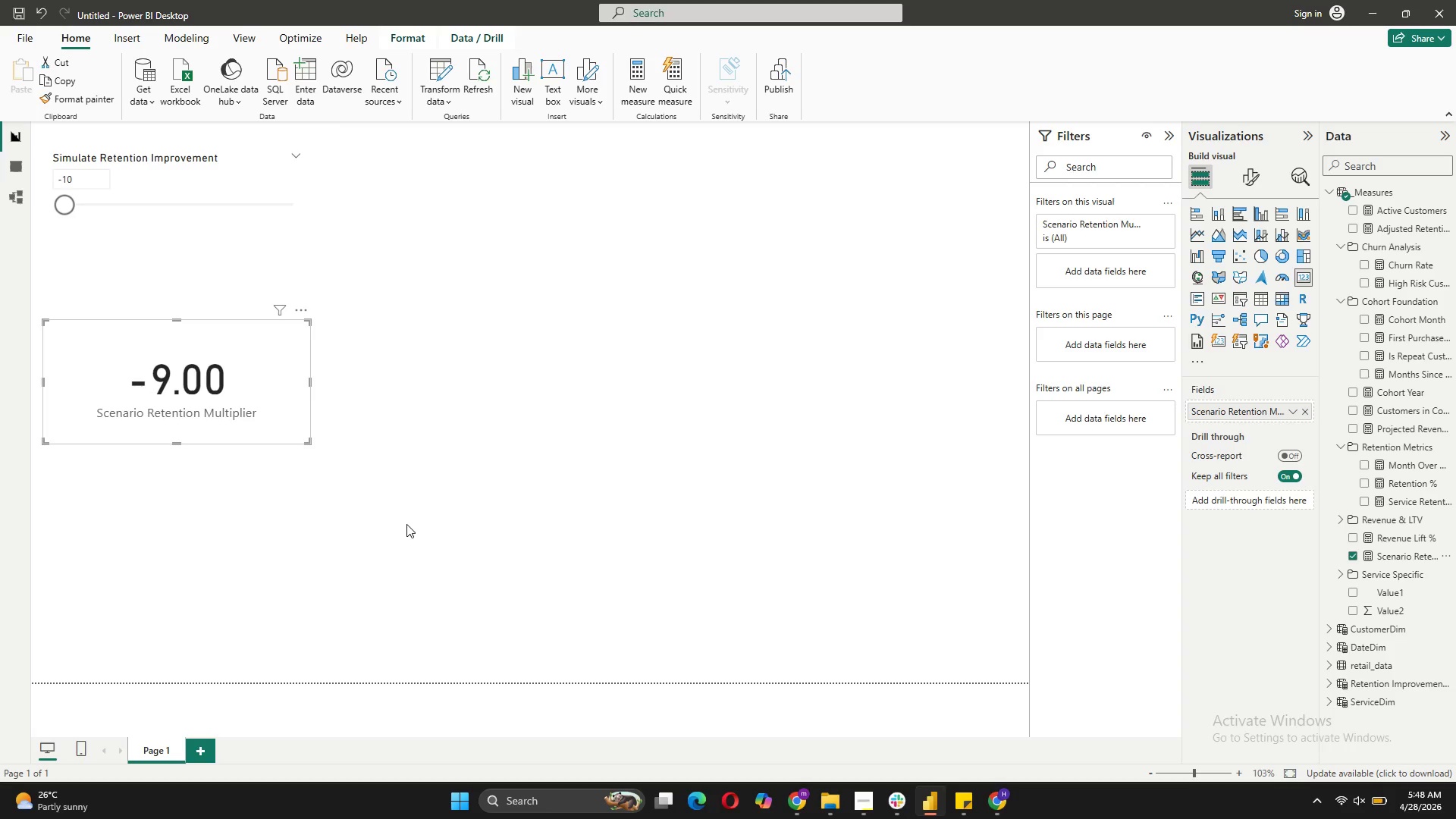 
left_click([295, 308])
 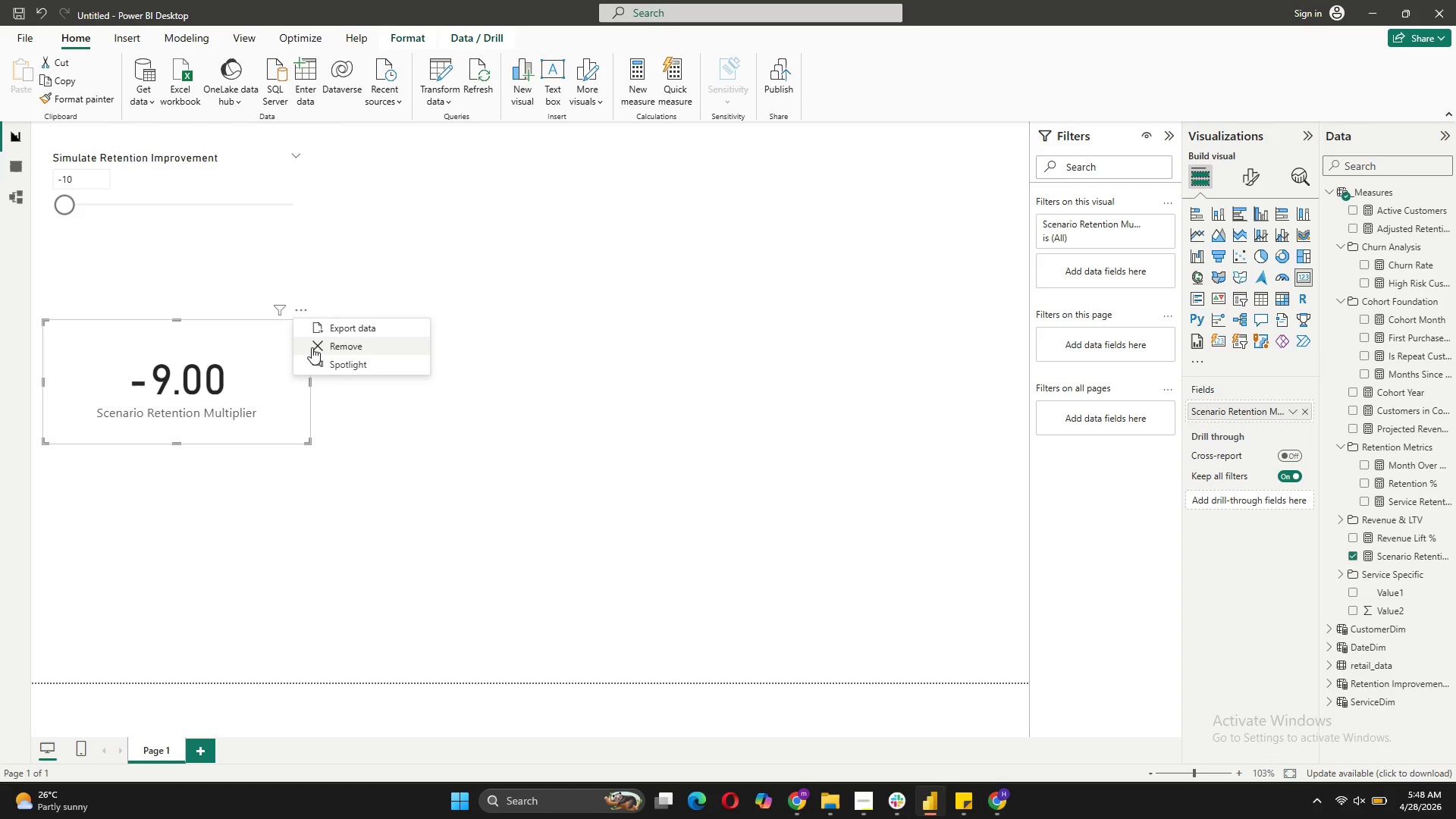 
left_click([312, 347])
 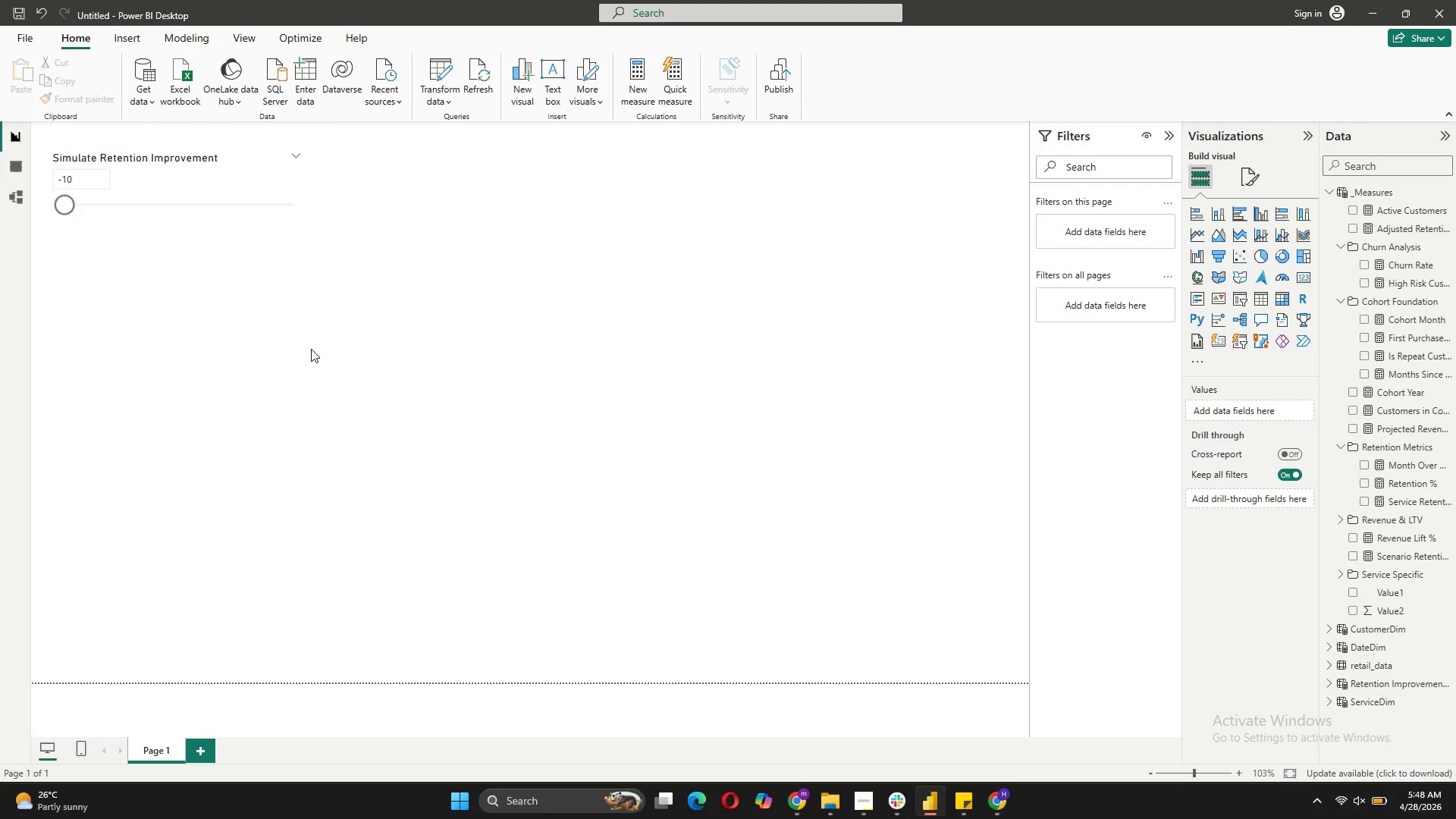 
left_click([265, 372])
 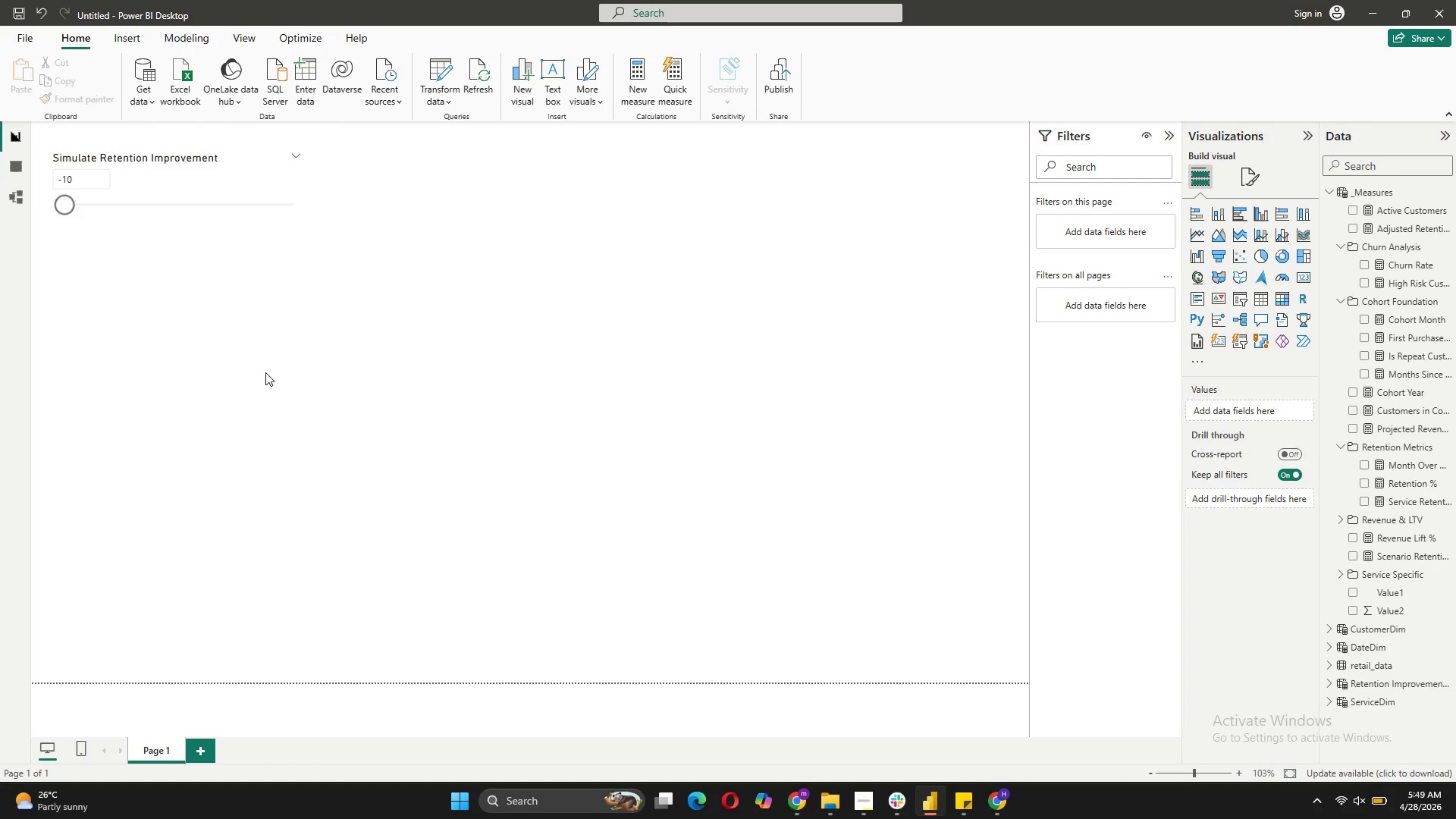 
wait(28.12)
 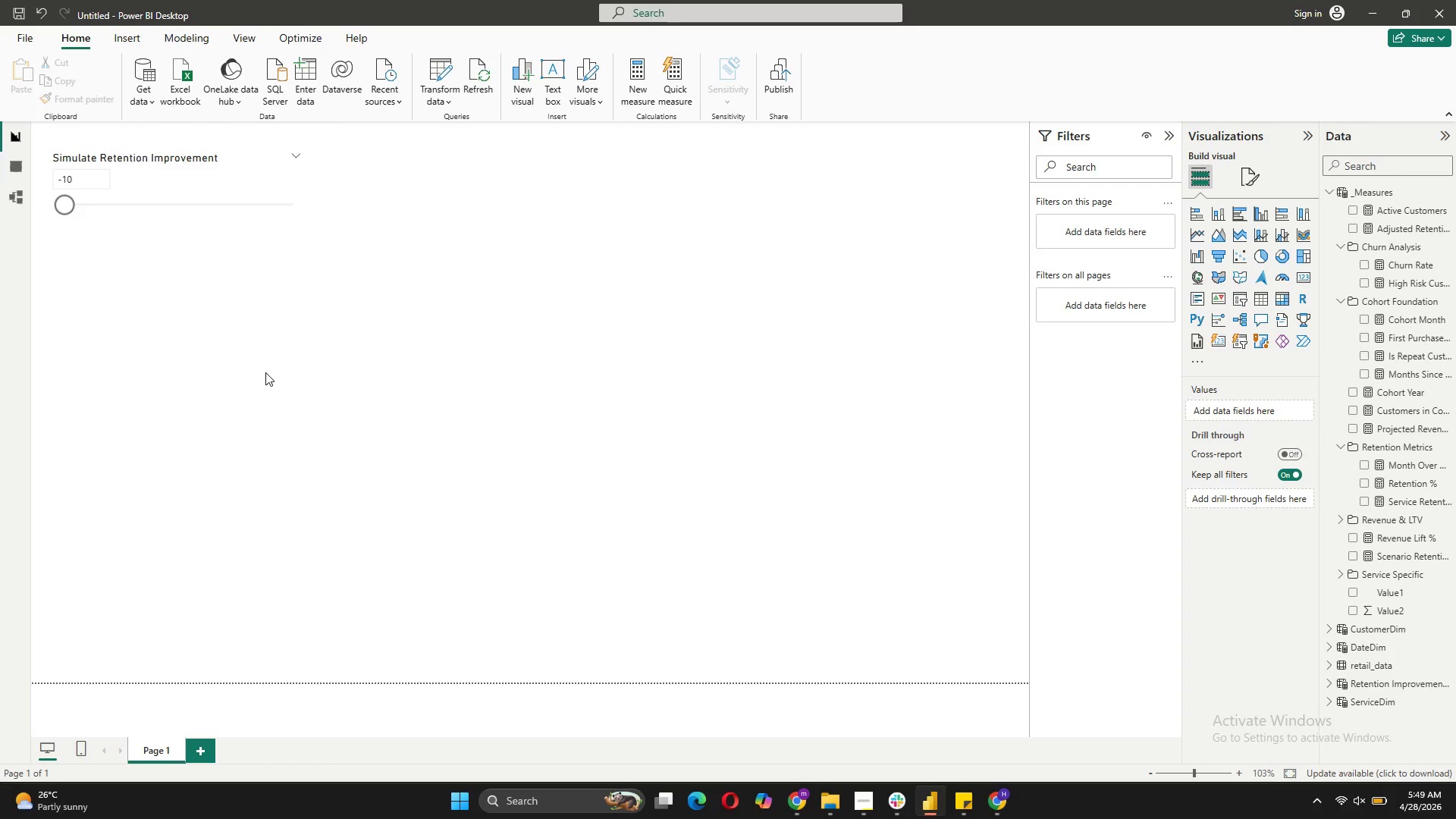 
left_click([400, 328])
 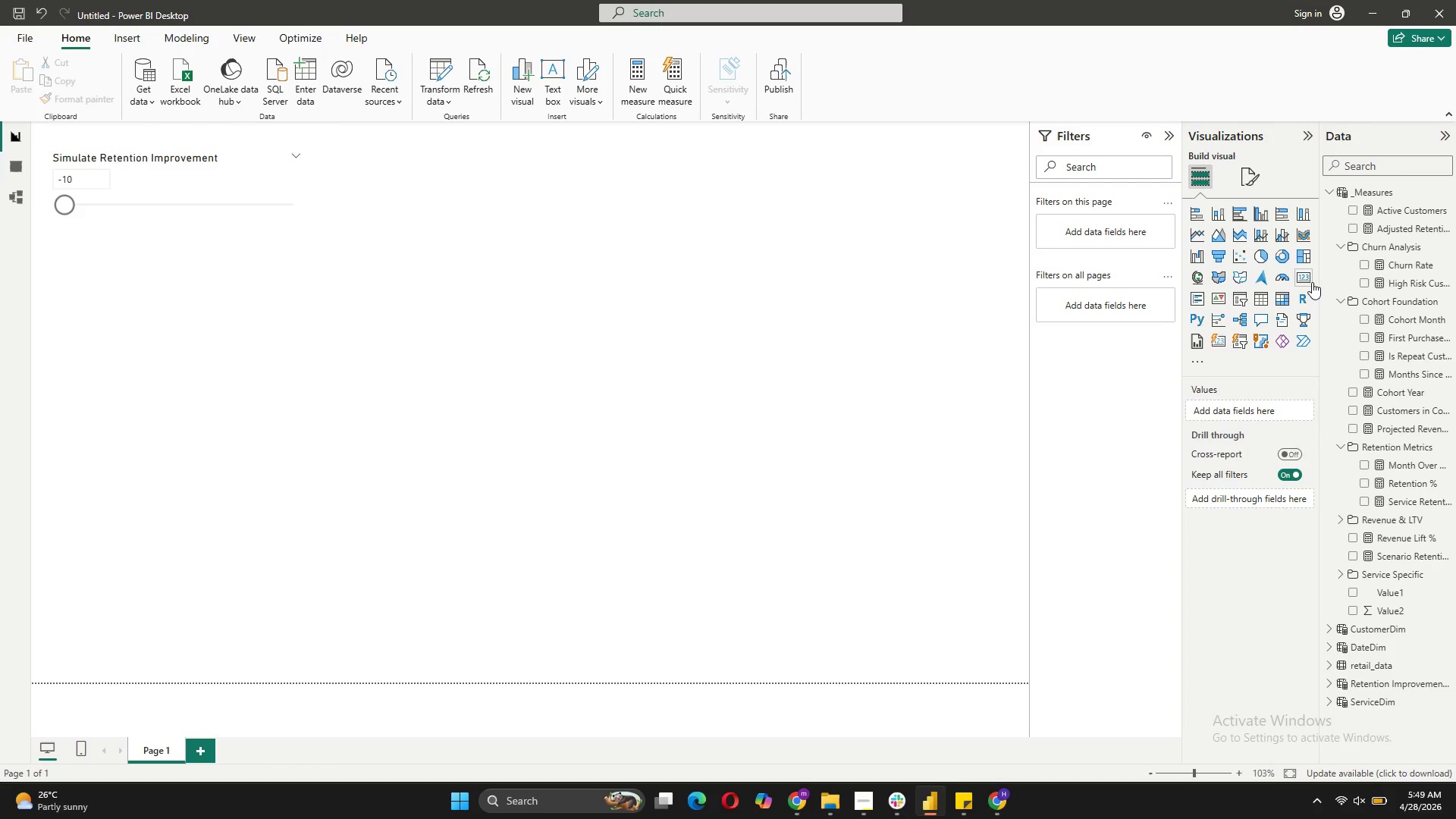 
left_click([1312, 275])
 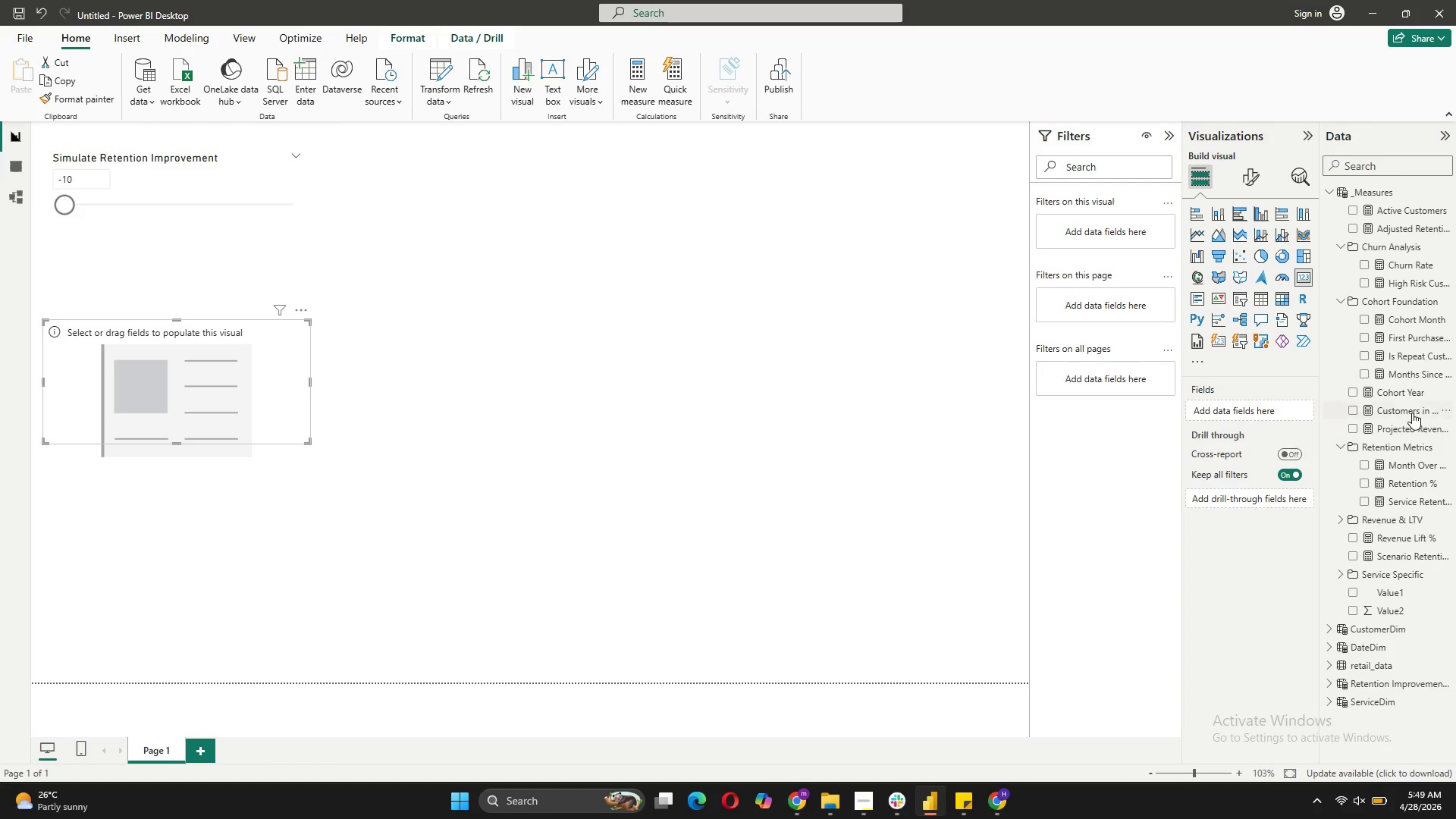 
left_click_drag(start_coordinate=[1404, 394], to_coordinate=[1243, 404])
 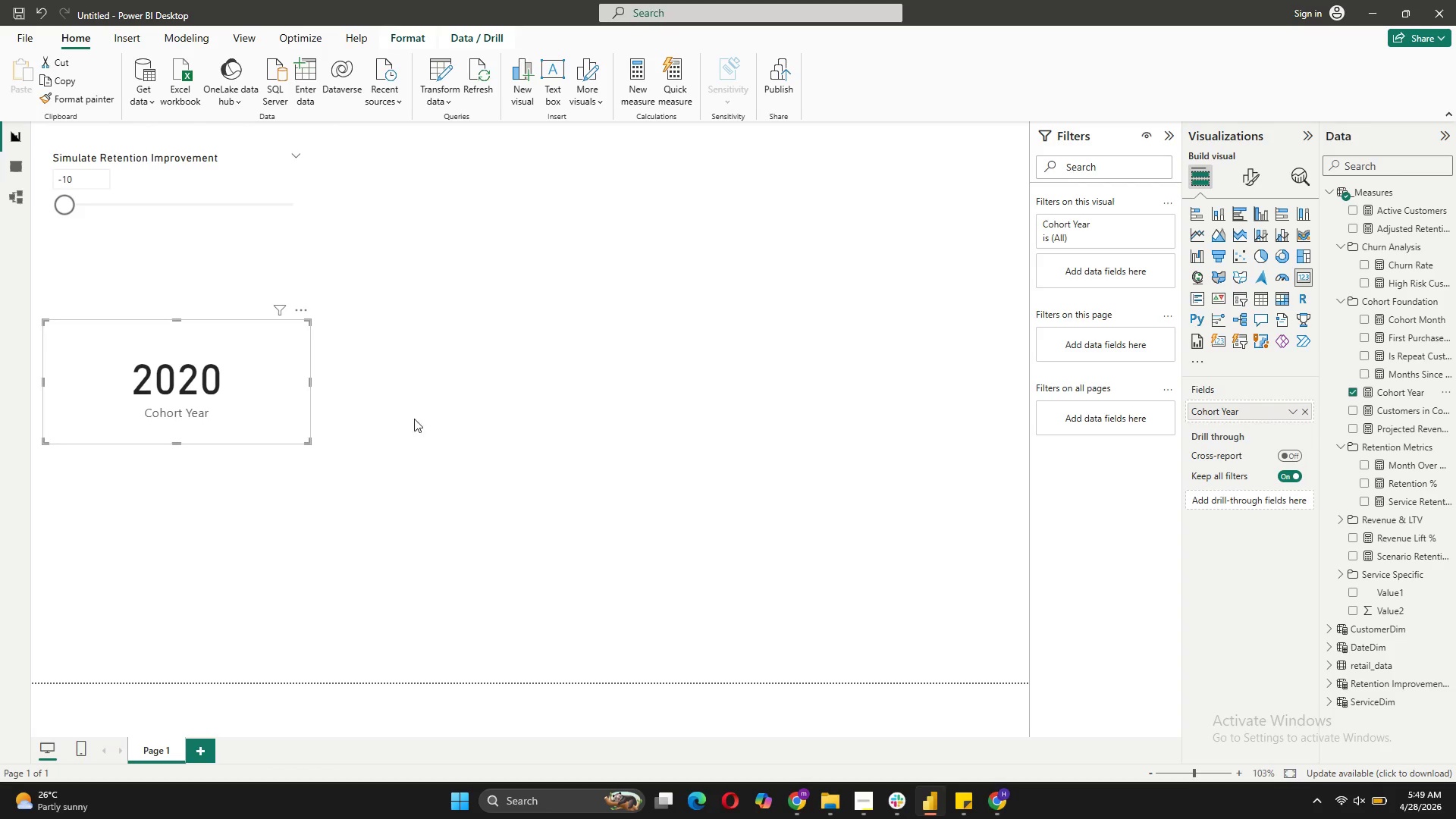 
wait(5.33)
 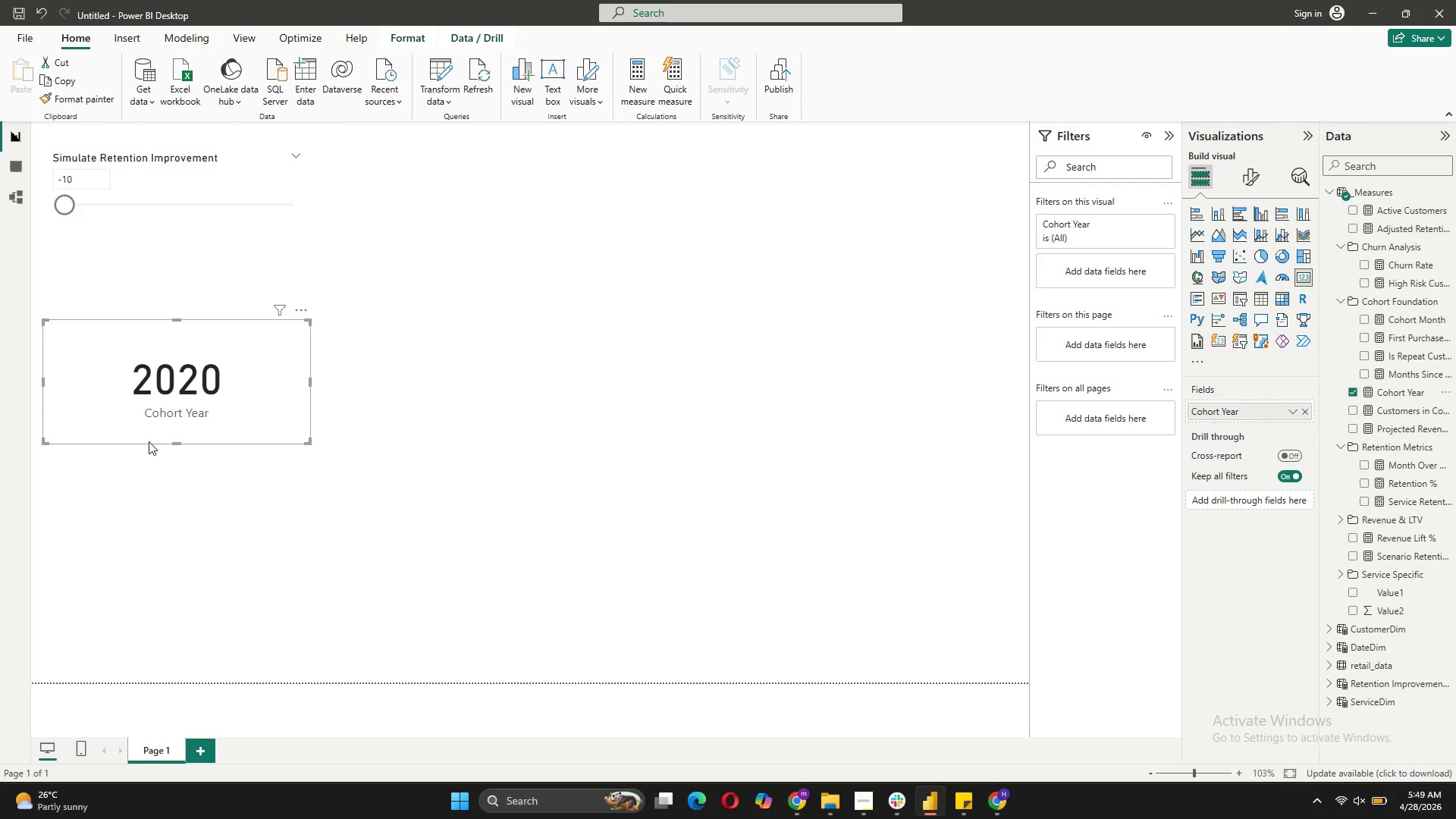 
left_click_drag(start_coordinate=[1417, 340], to_coordinate=[1263, 412])
 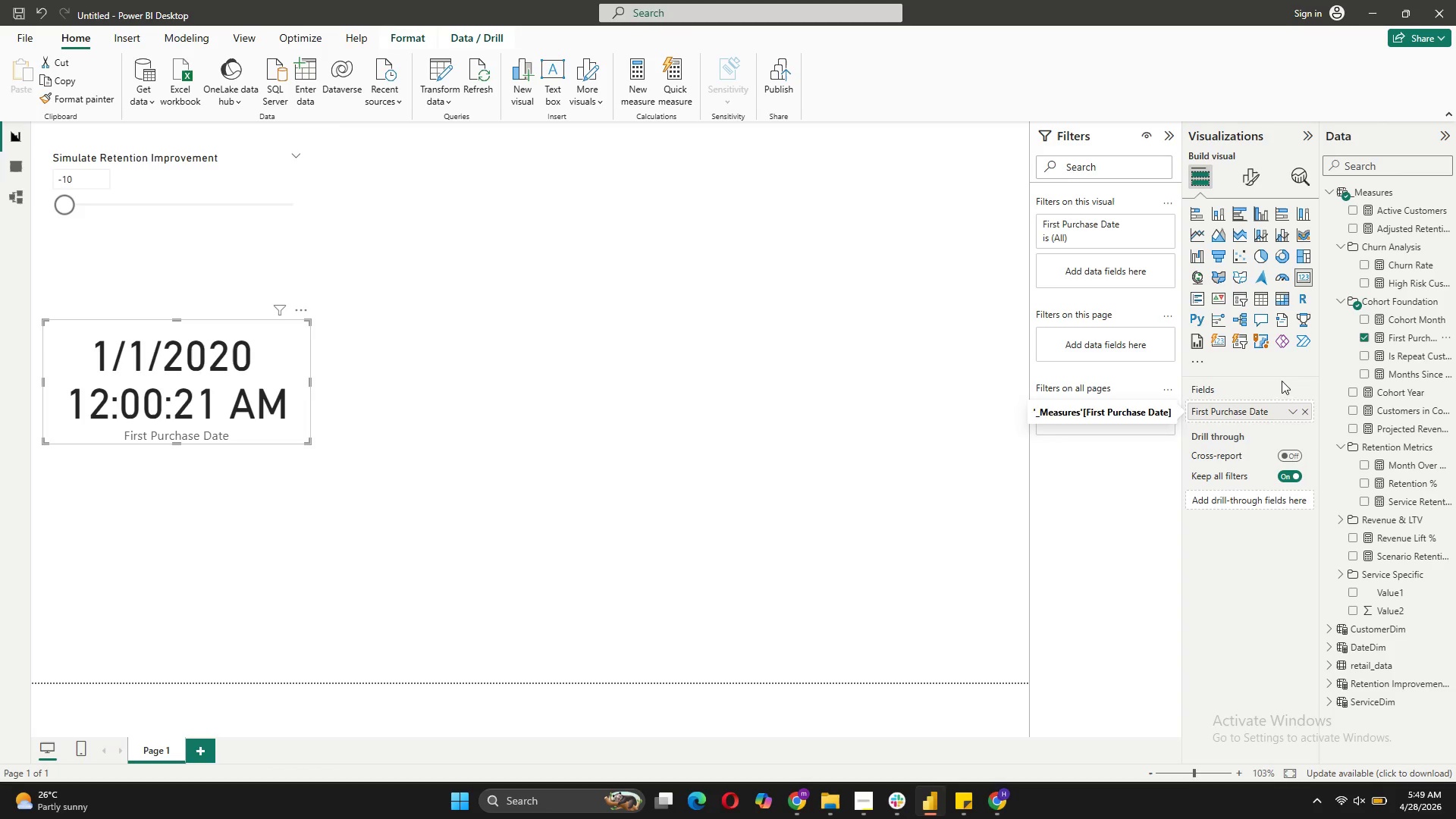 
wait(35.06)
 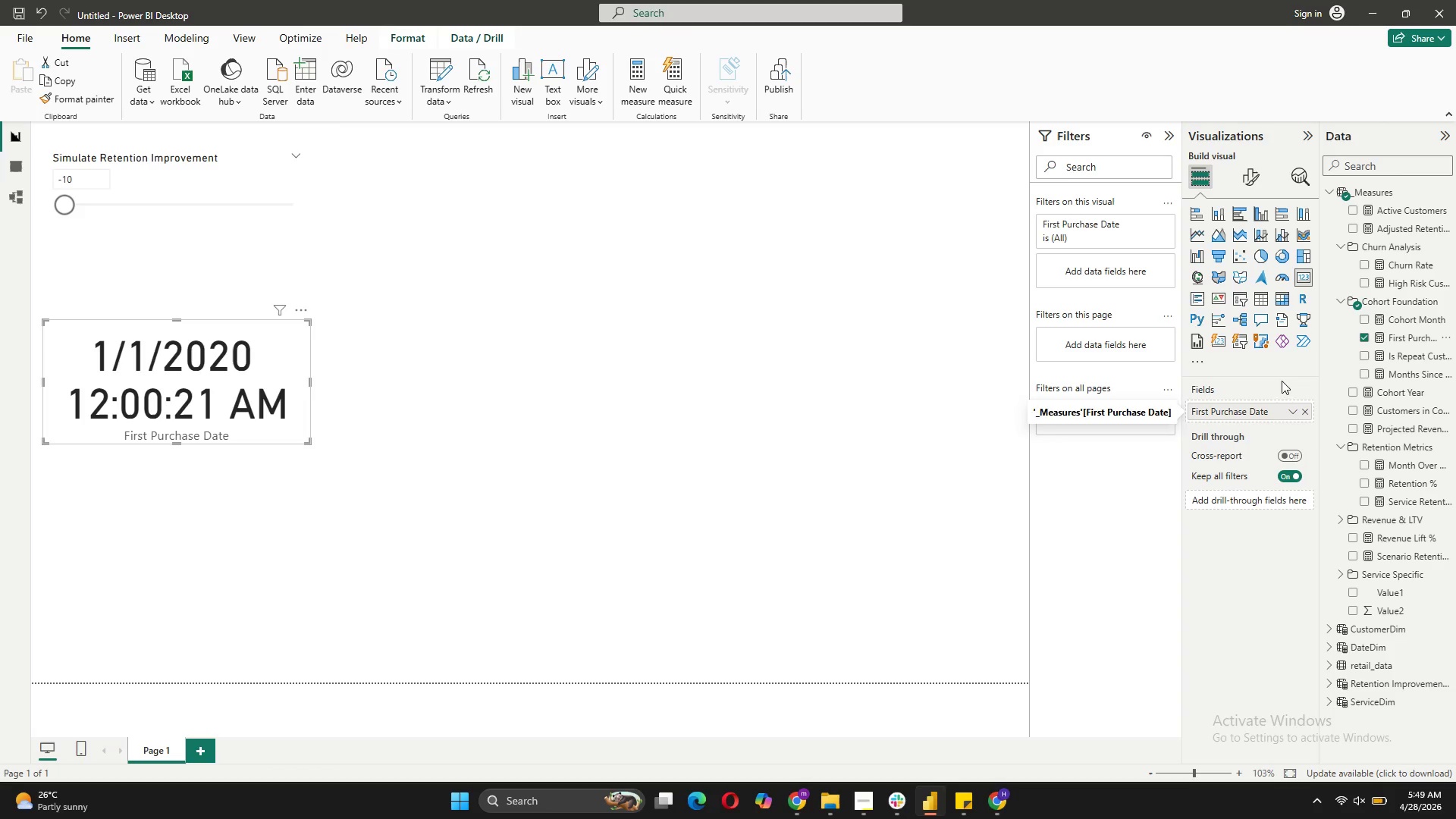 
left_click([824, 506])
 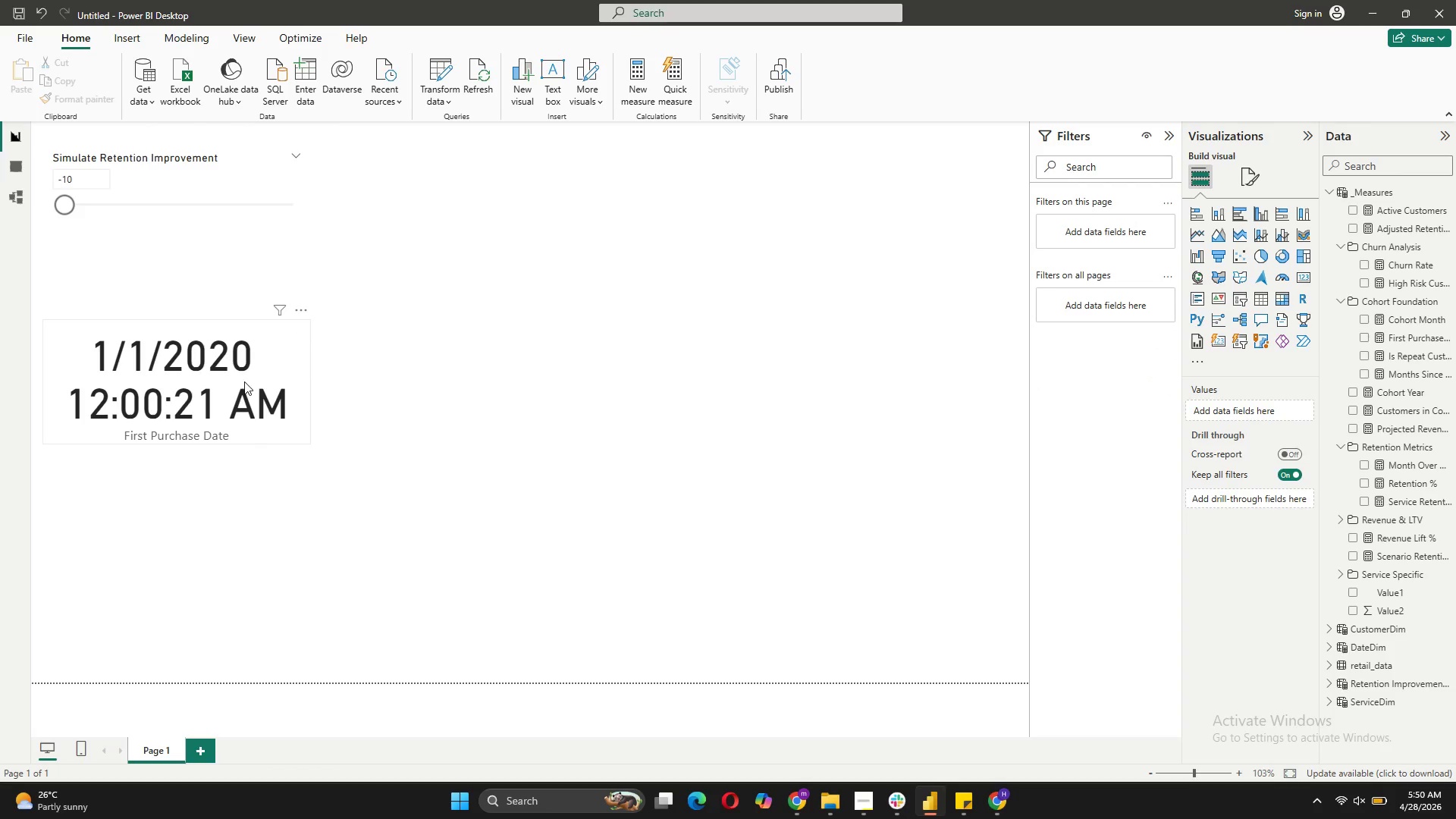 
left_click([244, 381])
 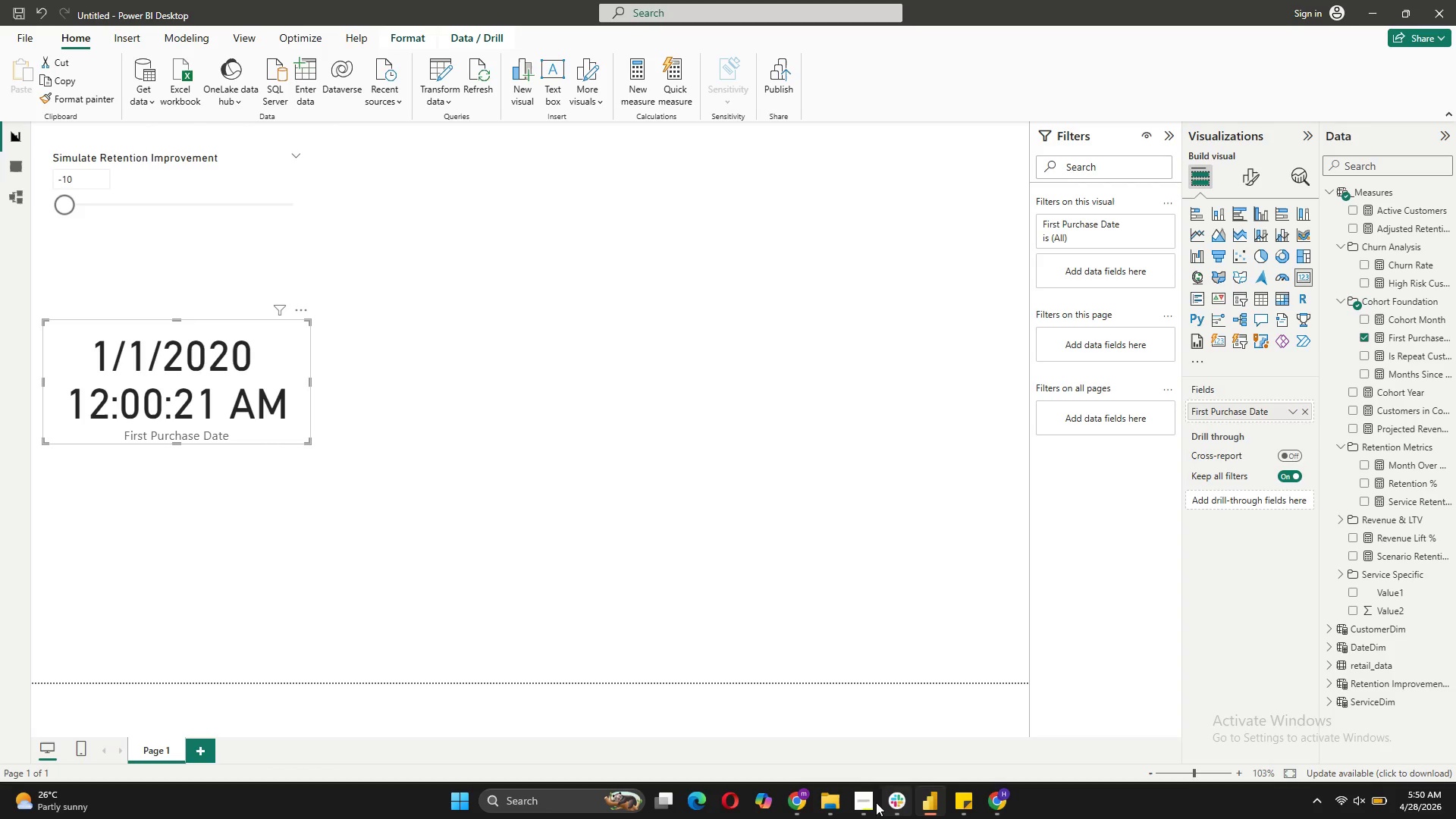 
left_click([863, 802])